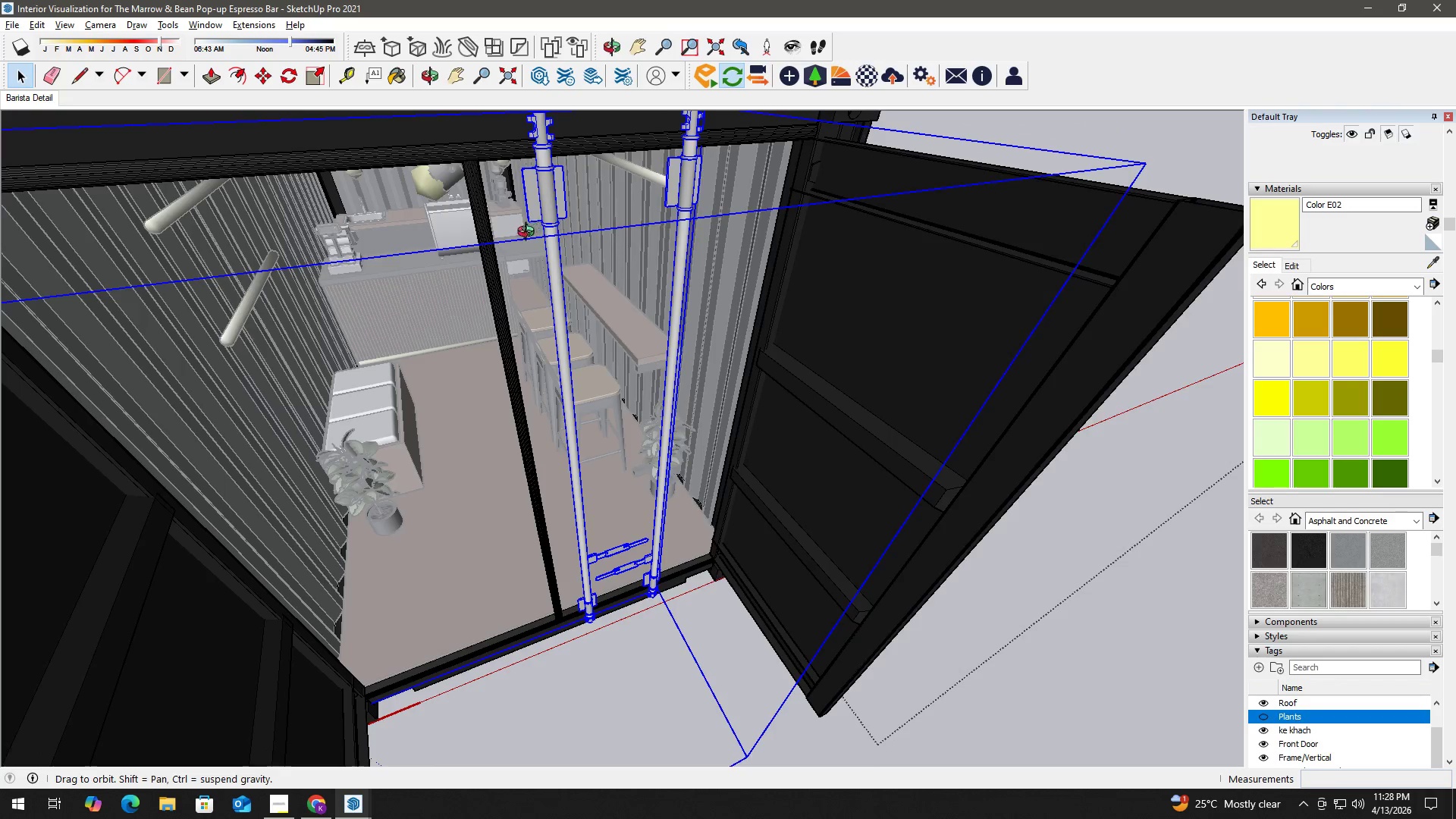 
scroll: coordinate [557, 196], scroll_direction: up, amount: 5.0
 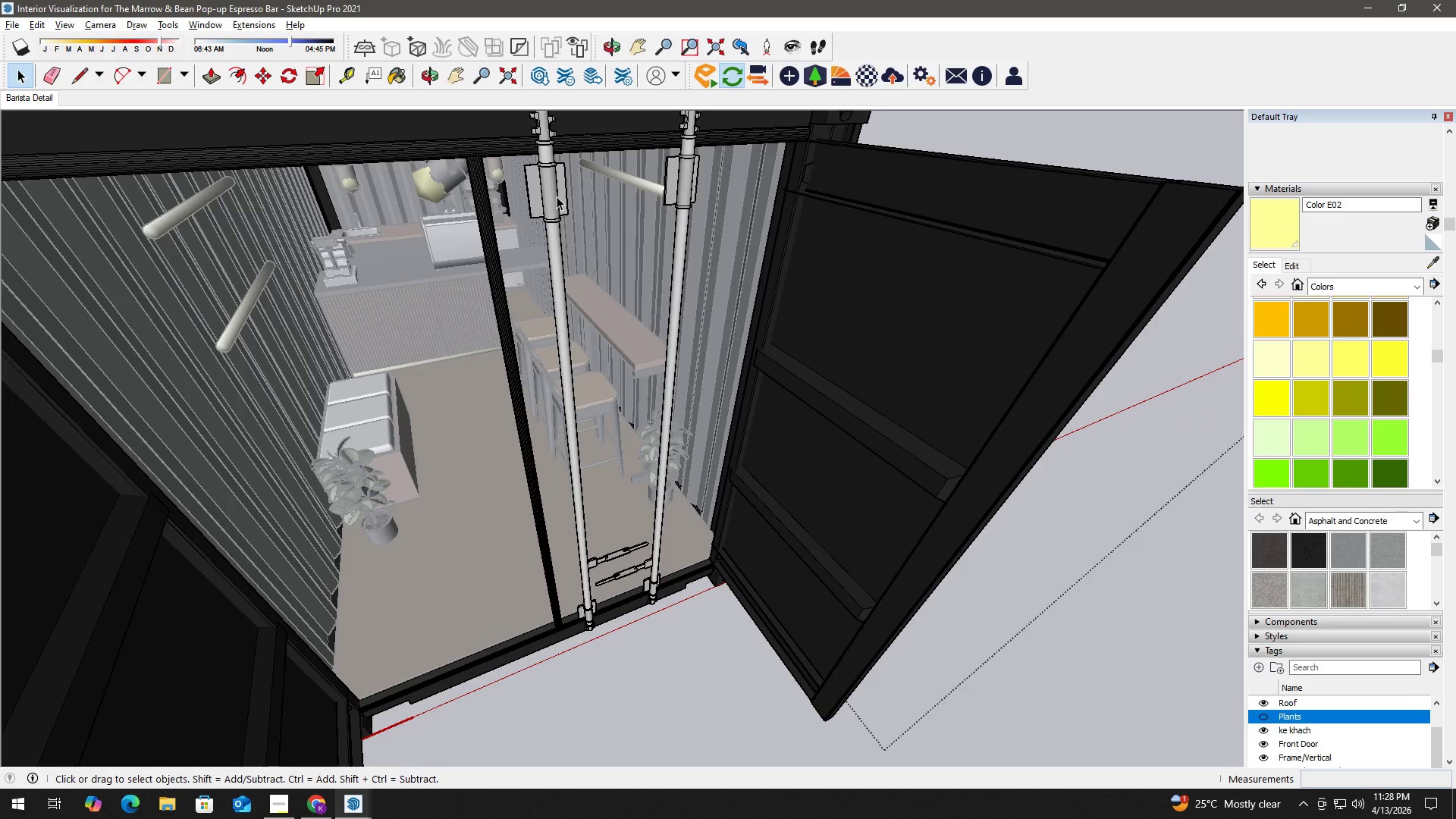 
double_click([548, 223])
 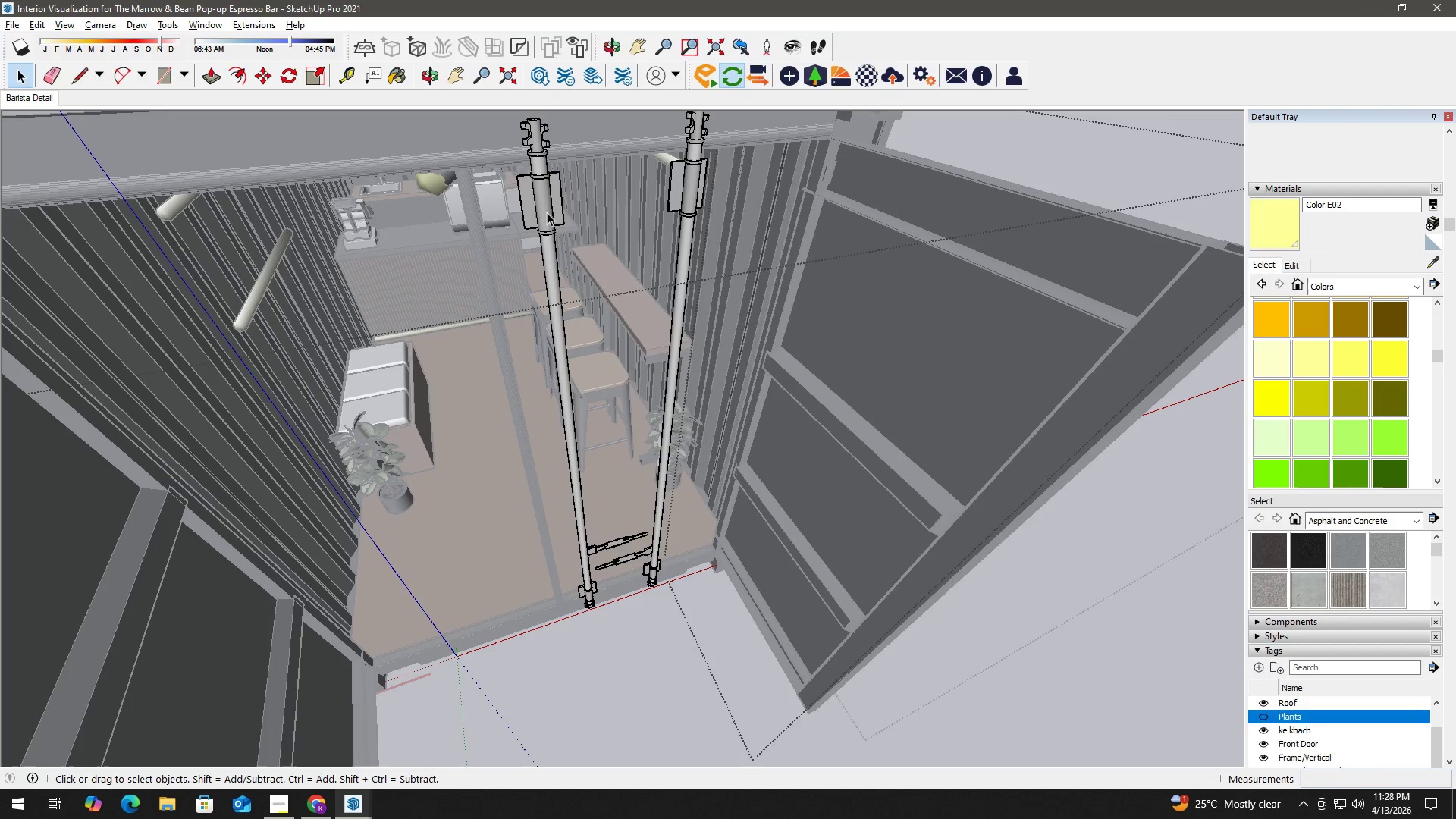 
double_click([547, 212])
 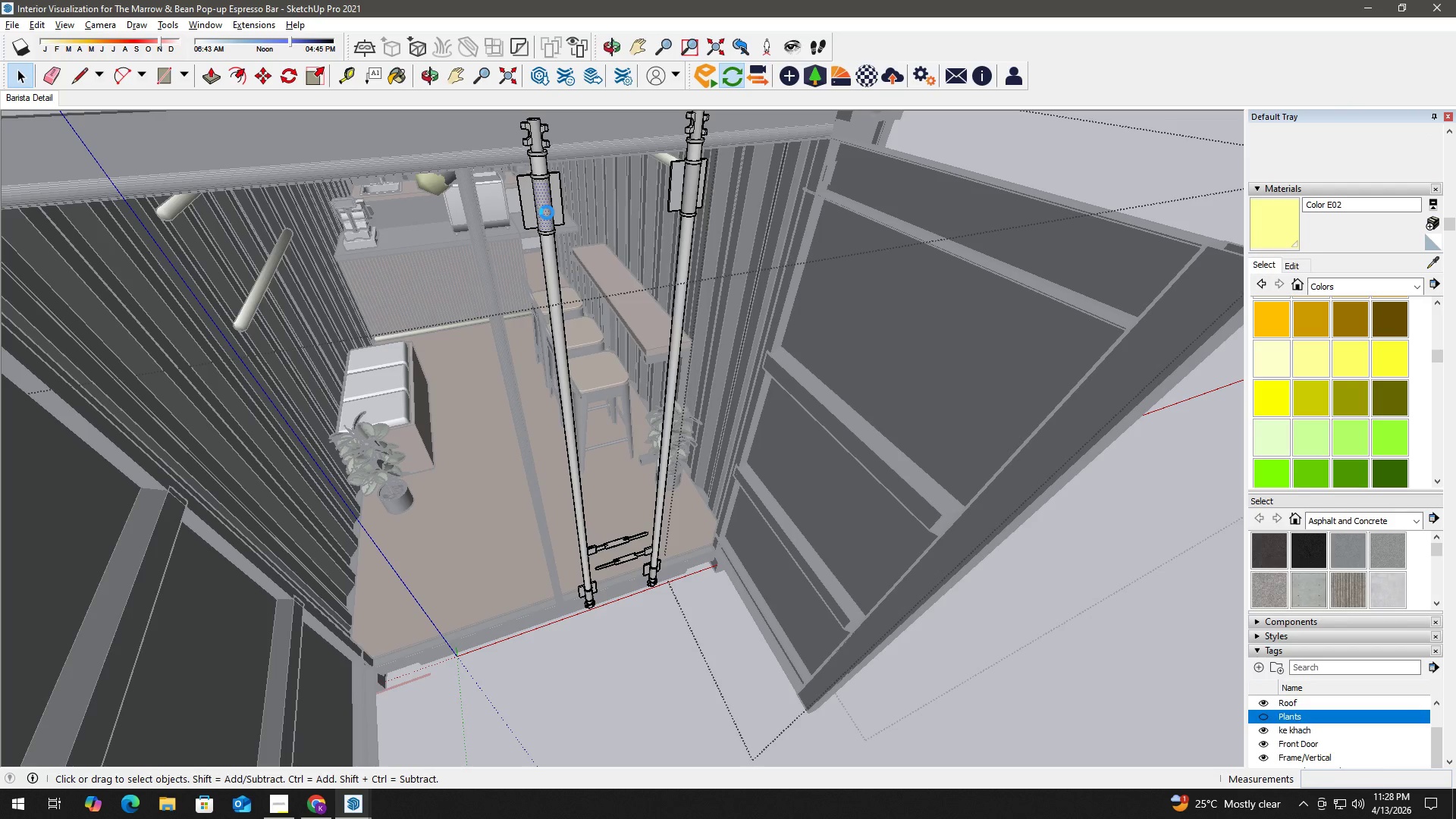 
triple_click([547, 212])
 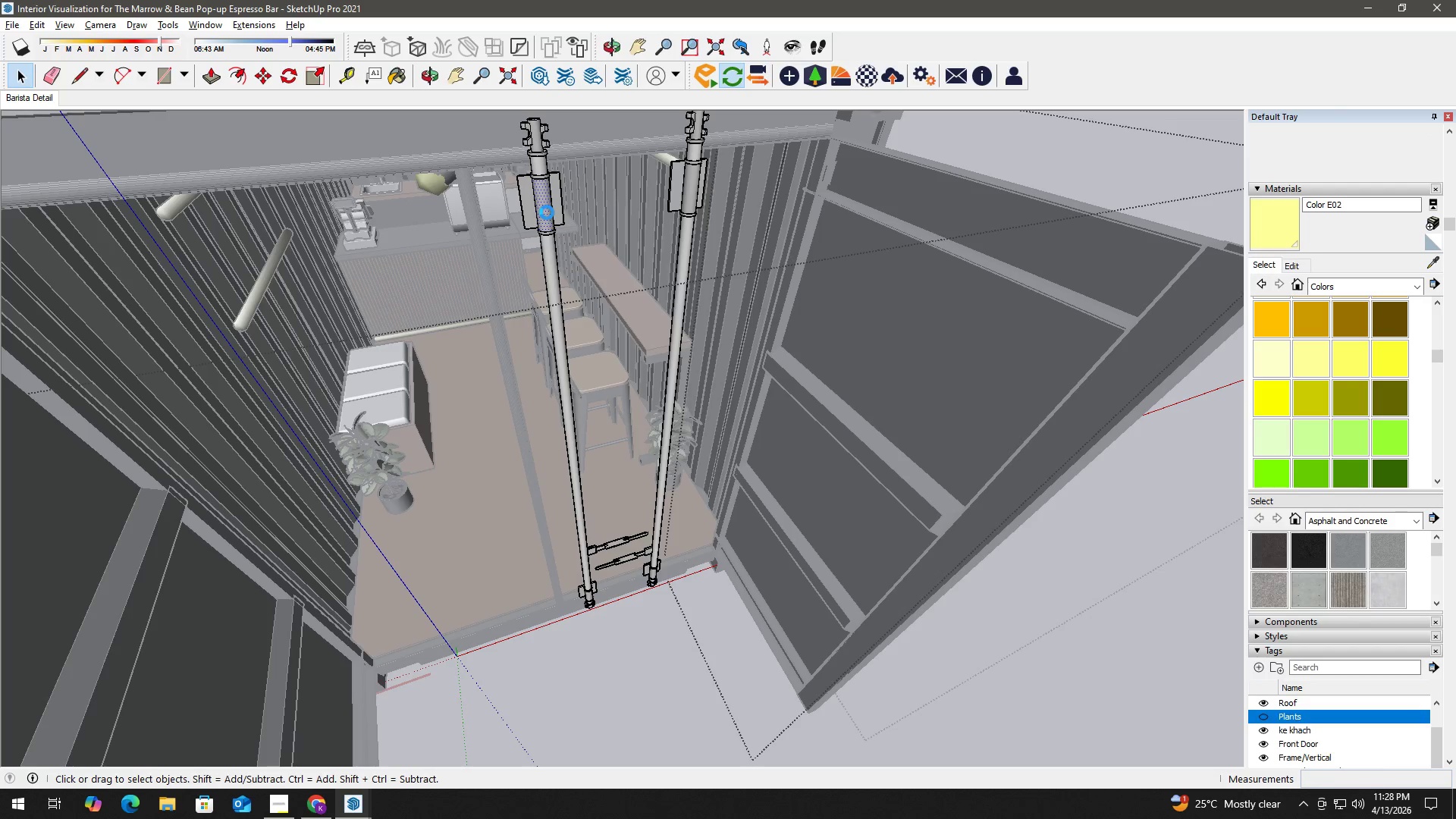 
triple_click([547, 212])
 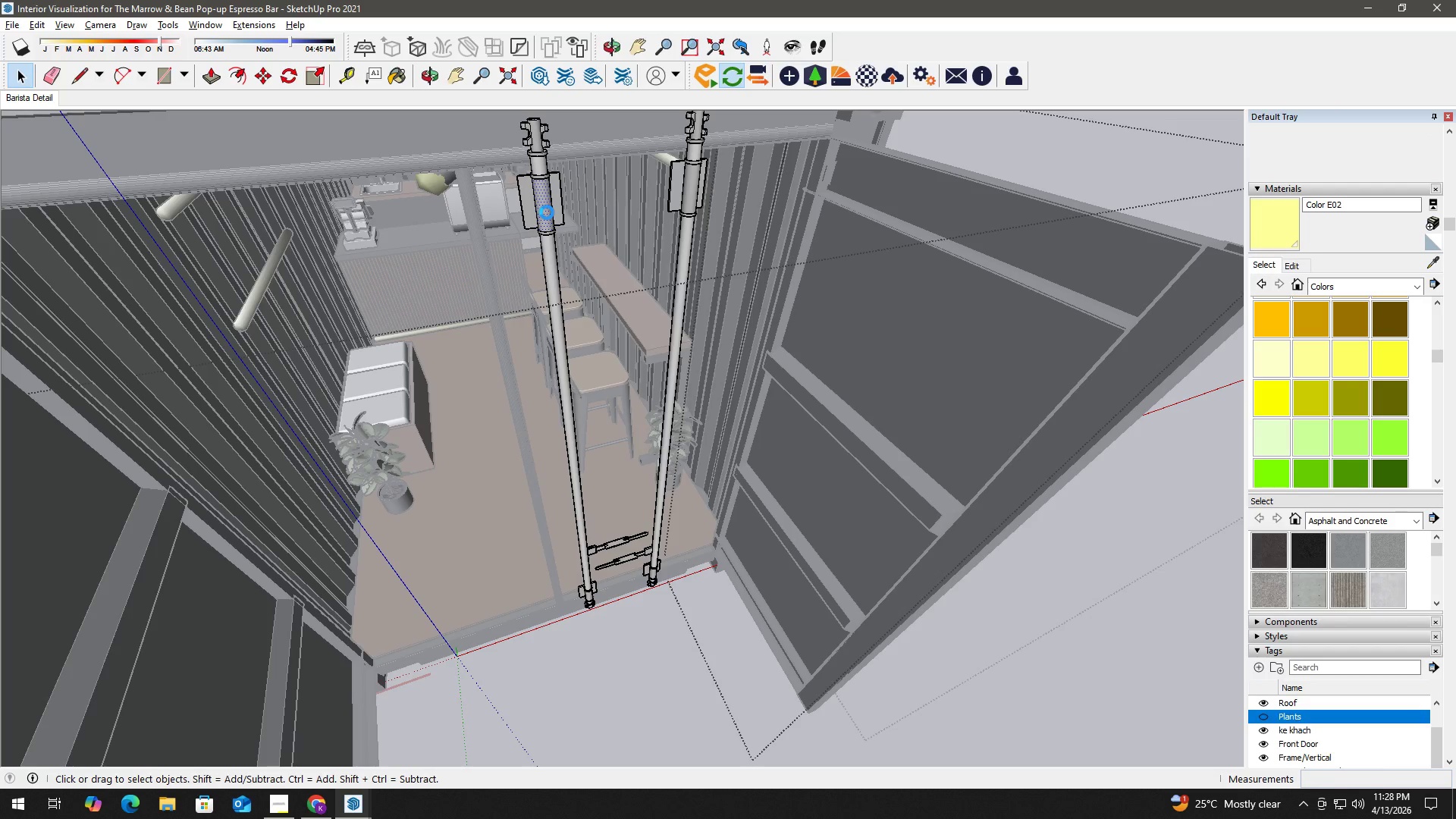 
triple_click([547, 212])
 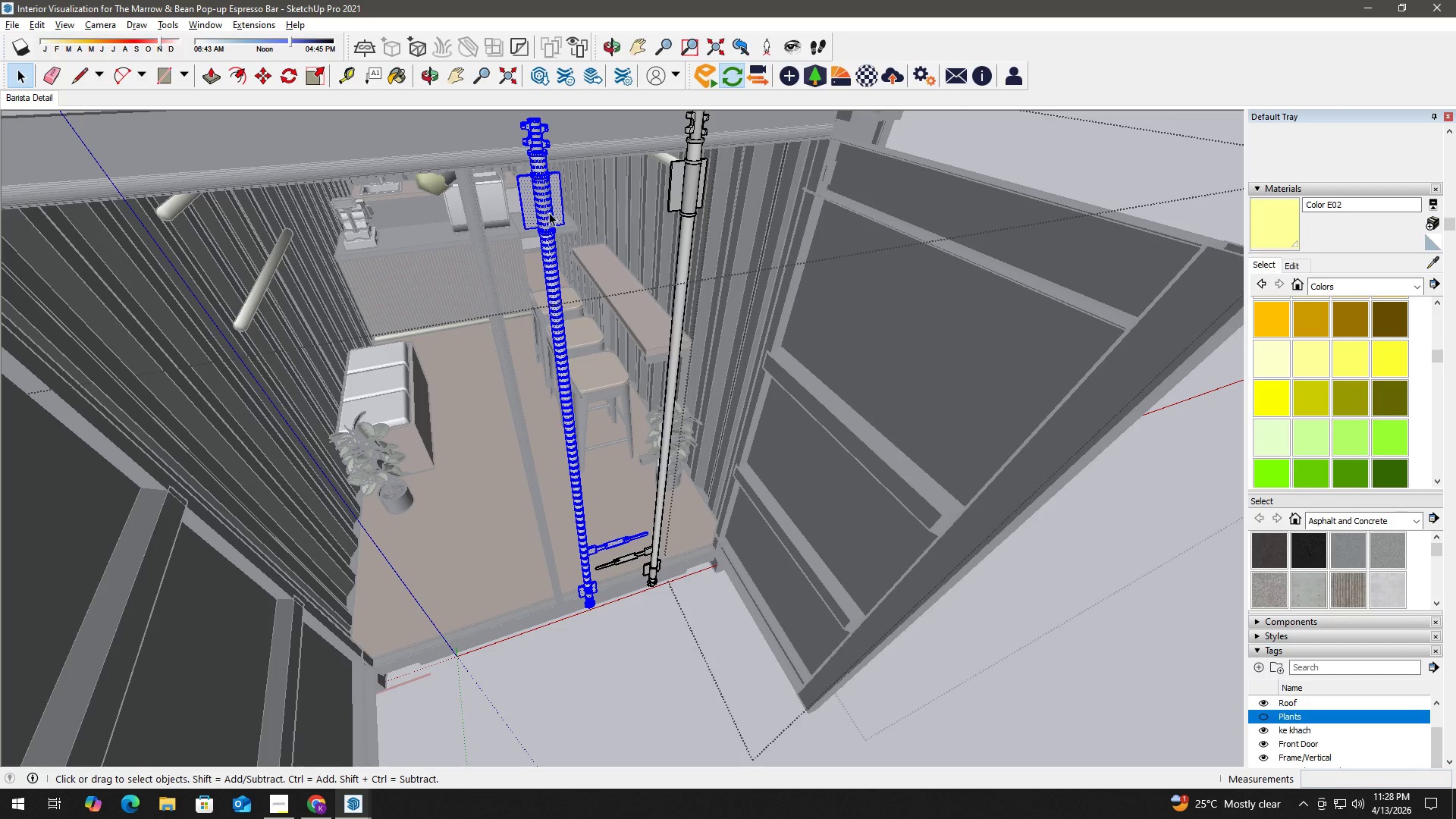 
hold_key(key=ControlLeft, duration=1.5)
left_click([687, 196])
 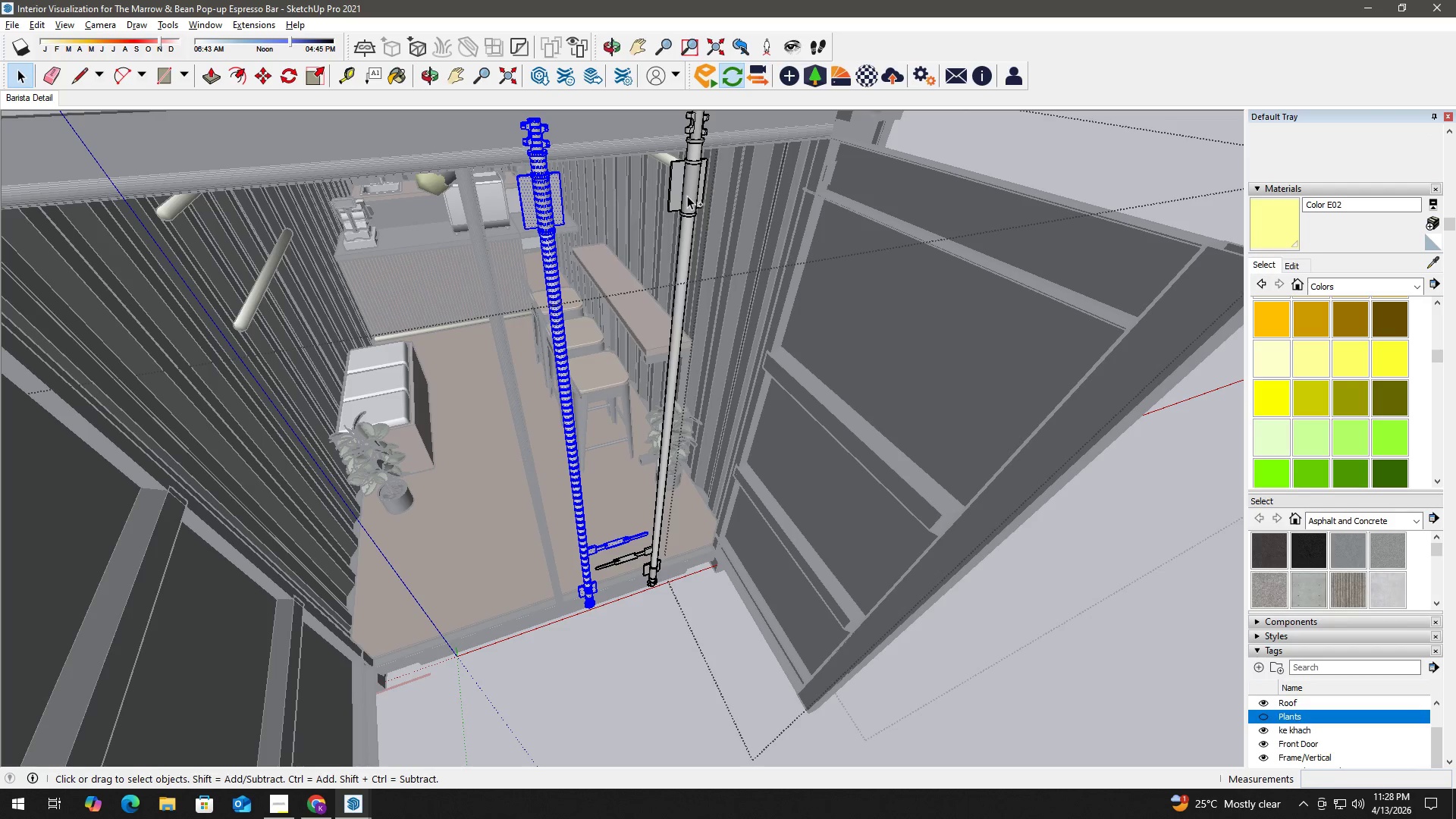 
double_click([687, 196])
 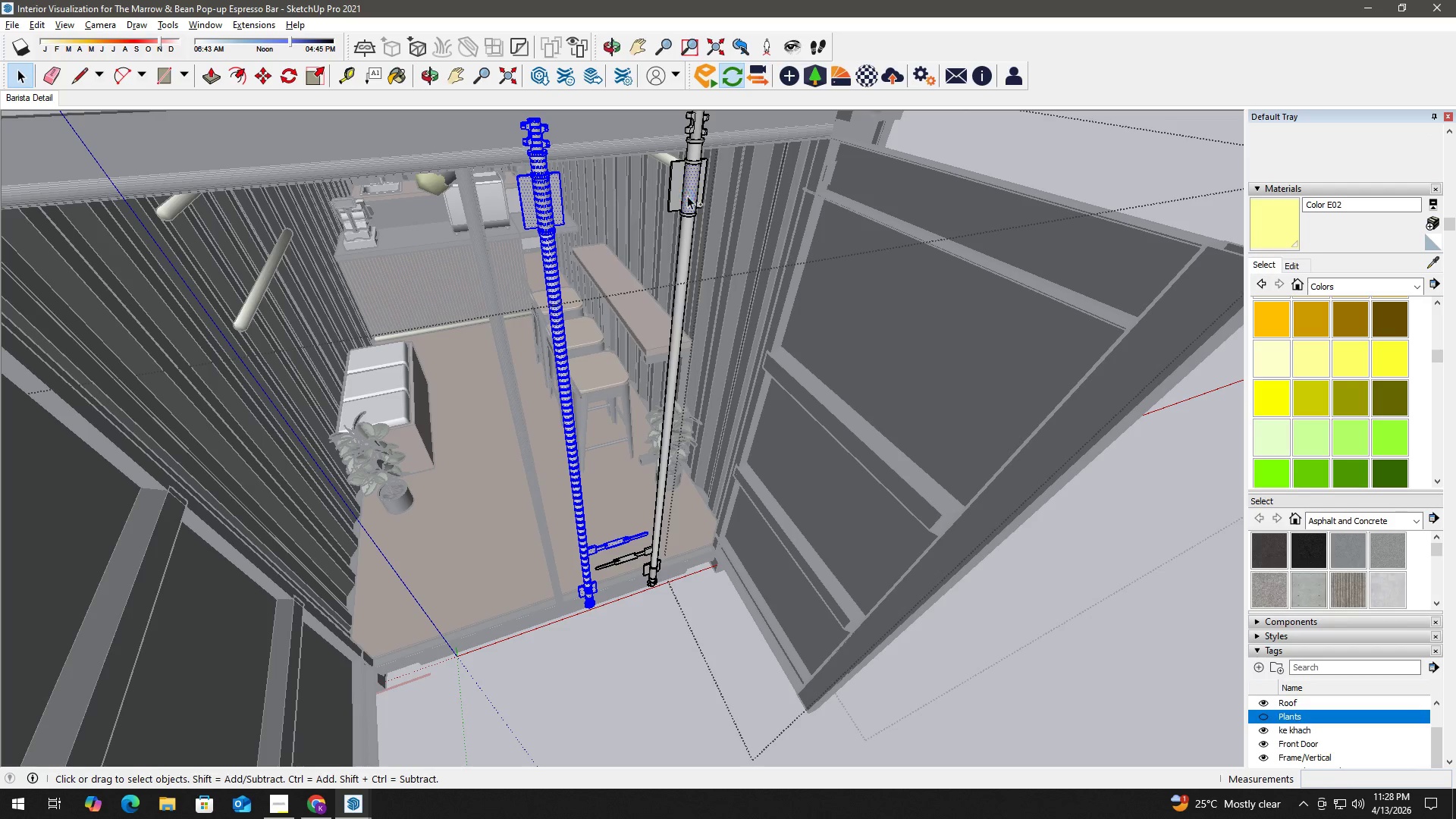 
triple_click([687, 196])
 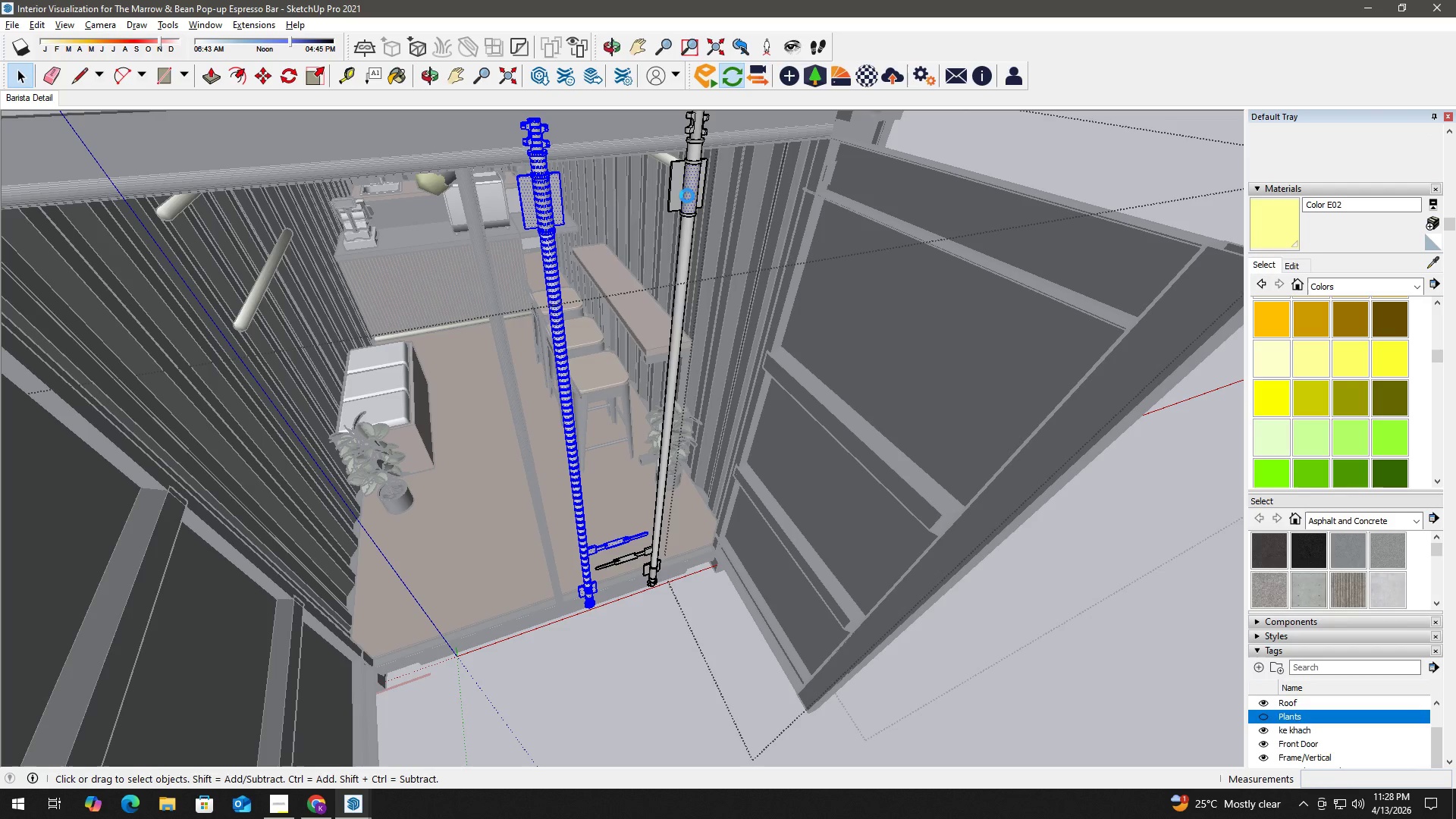 
triple_click([687, 196])
 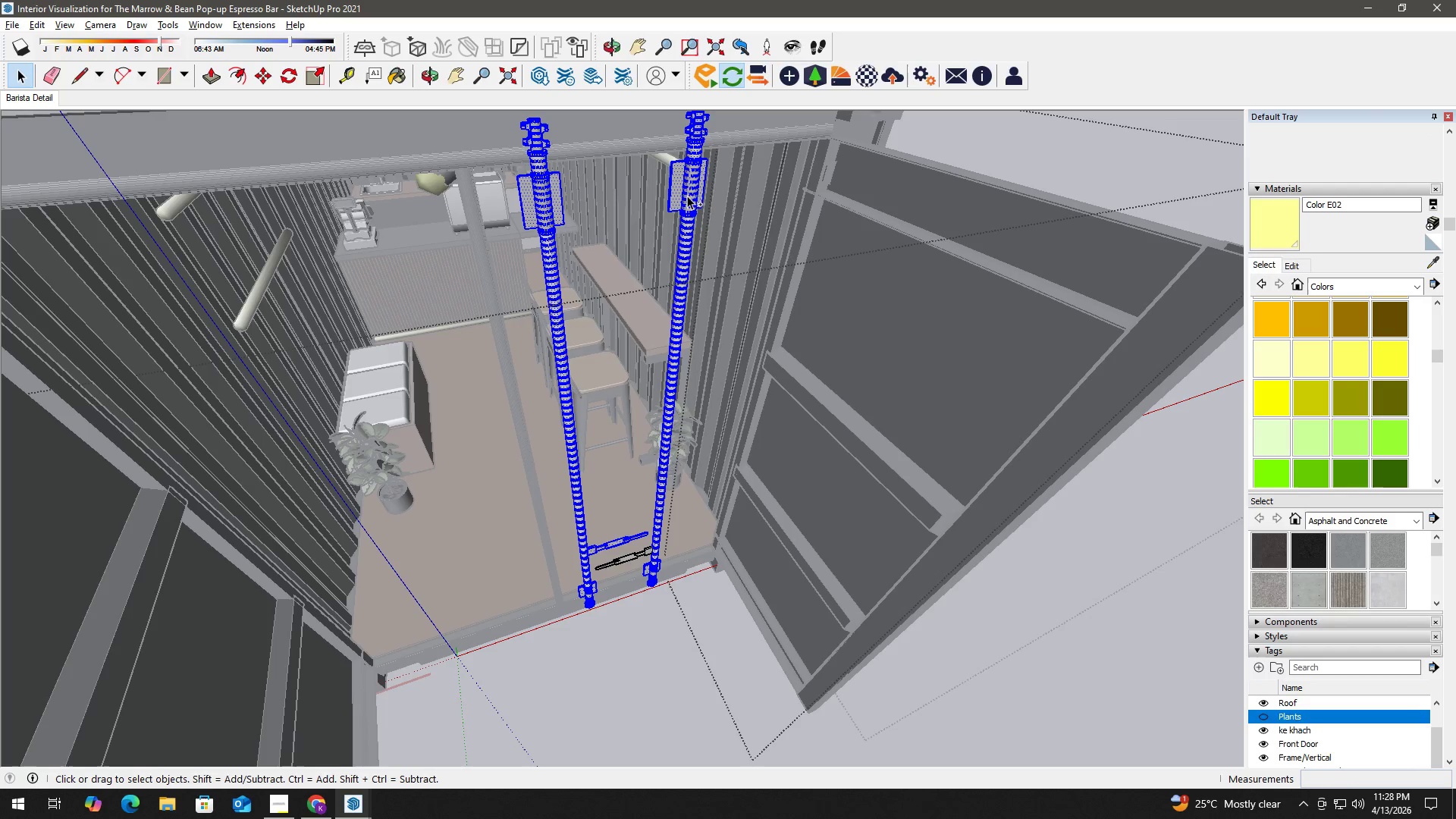 
key(Control+ControlLeft)
 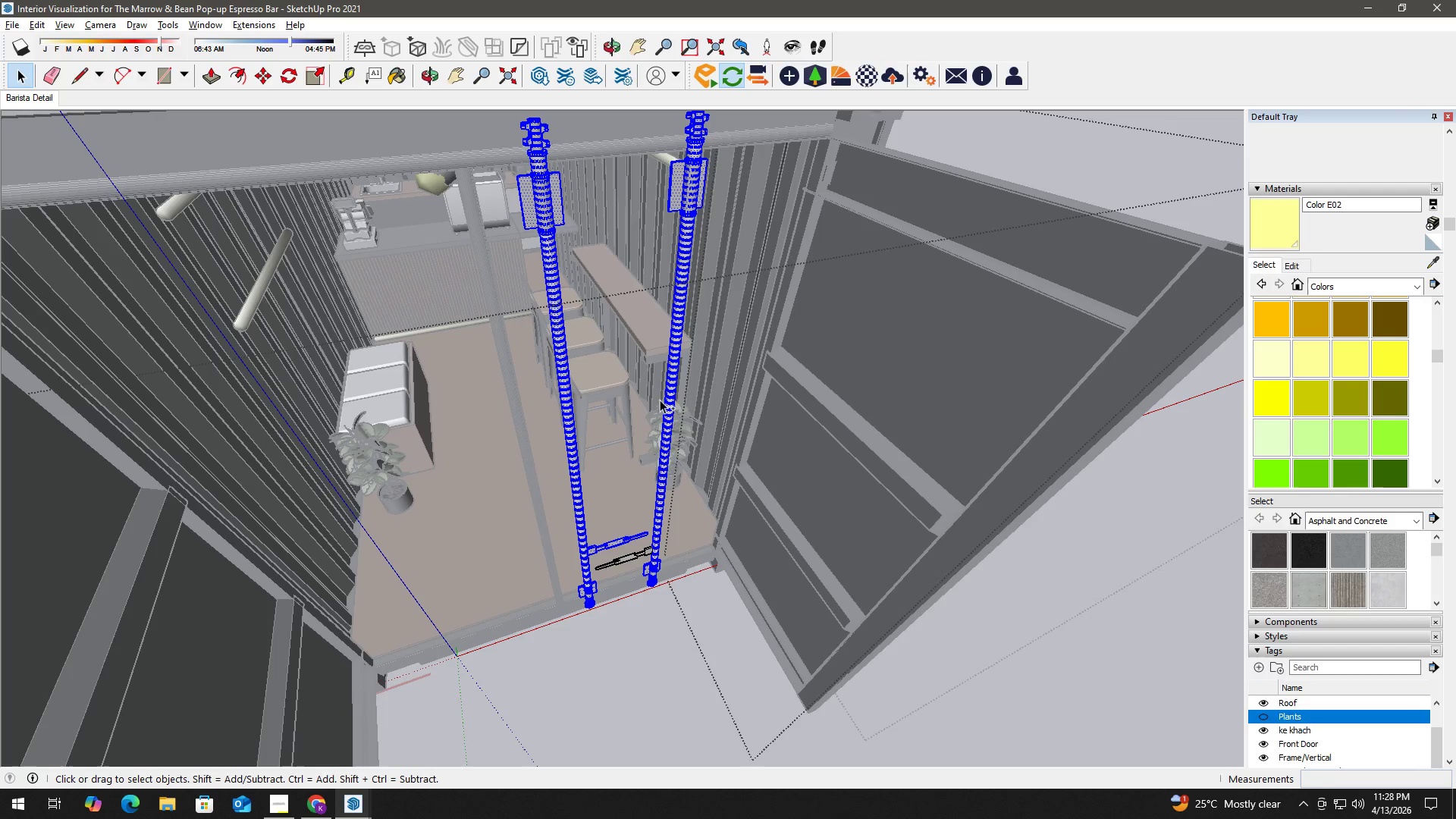 
key(Control+ControlLeft)
 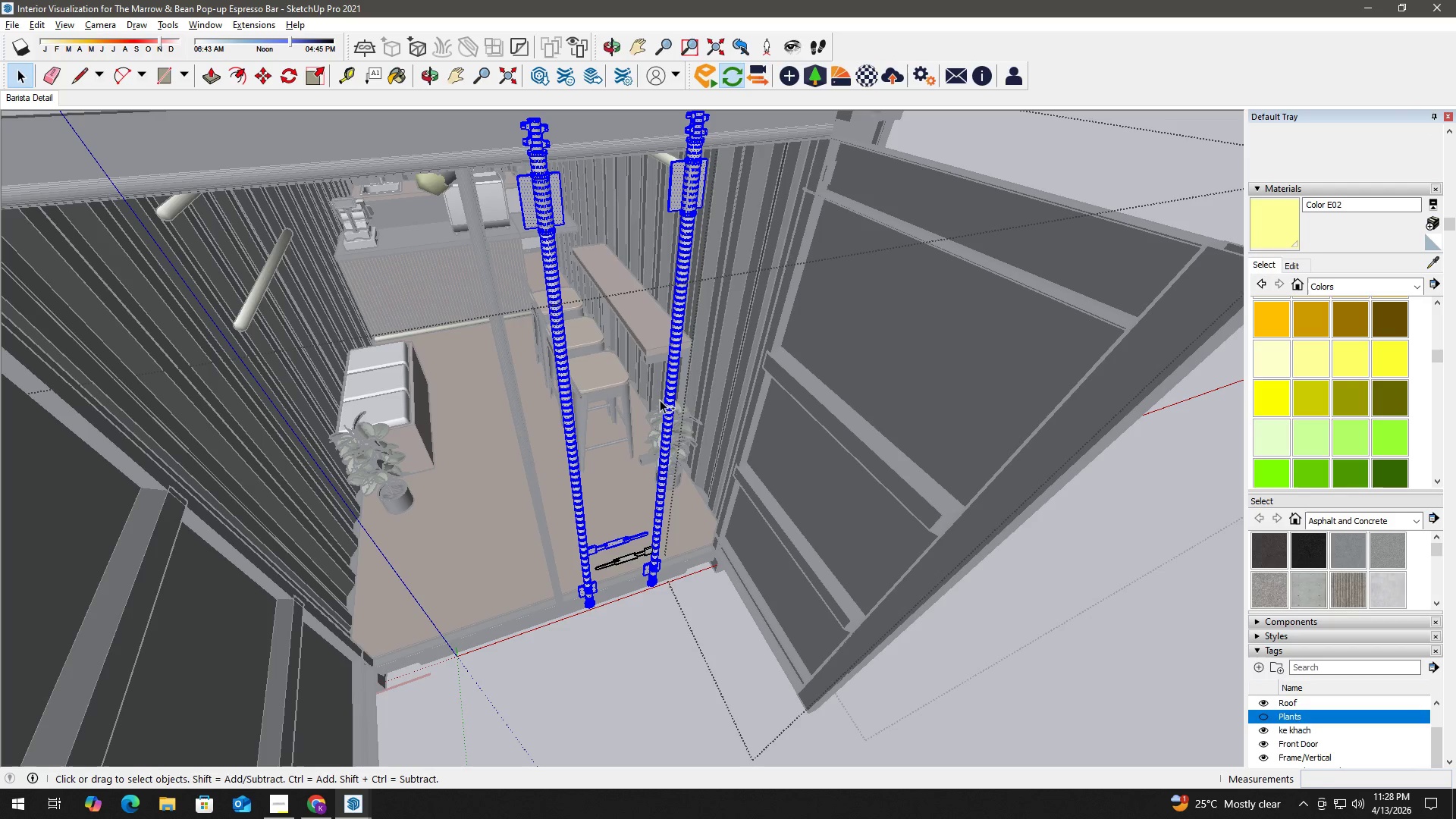 
key(Control+ControlLeft)
 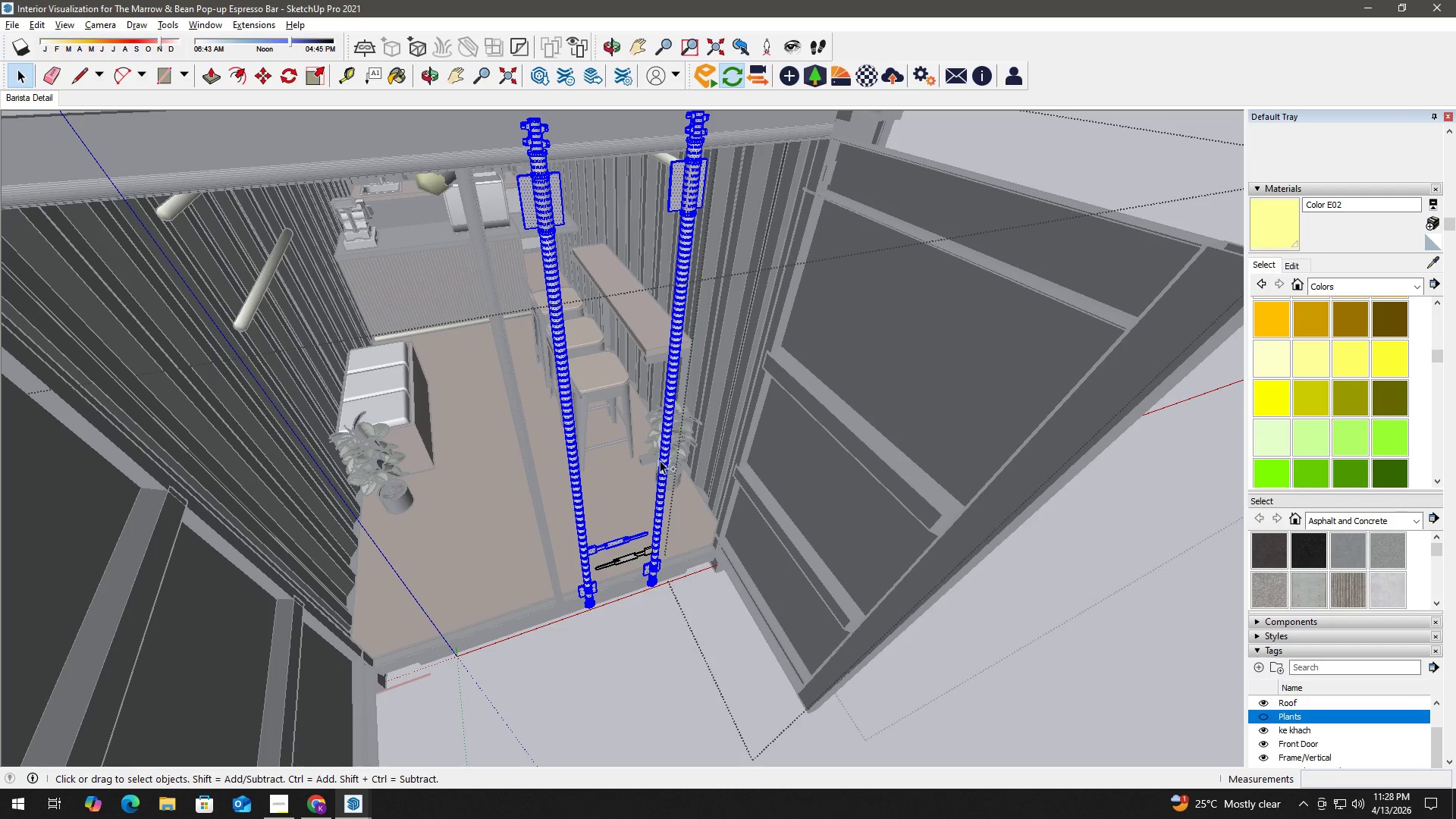 
key(Control+ControlLeft)
 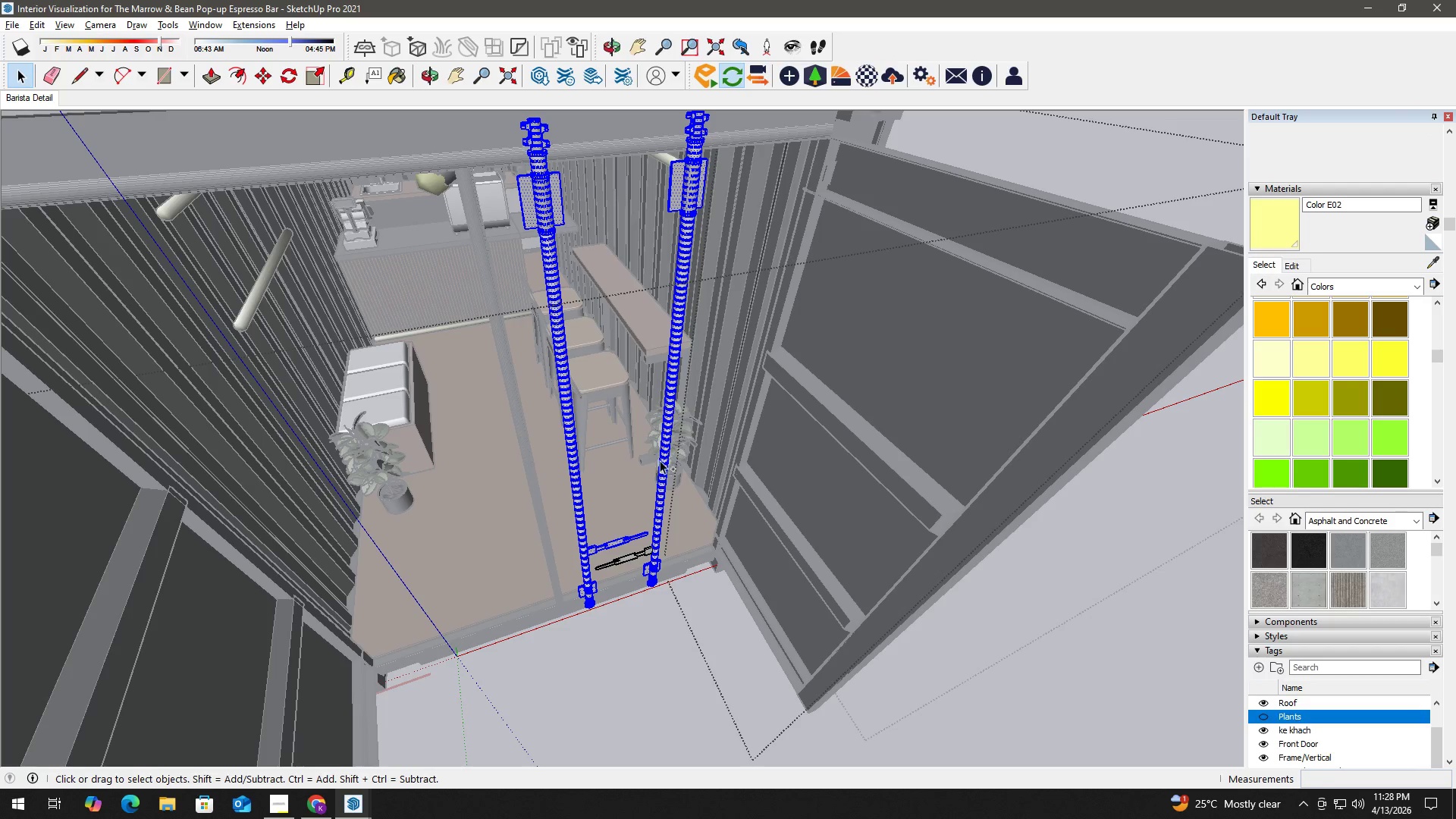 
key(Control+ControlLeft)
 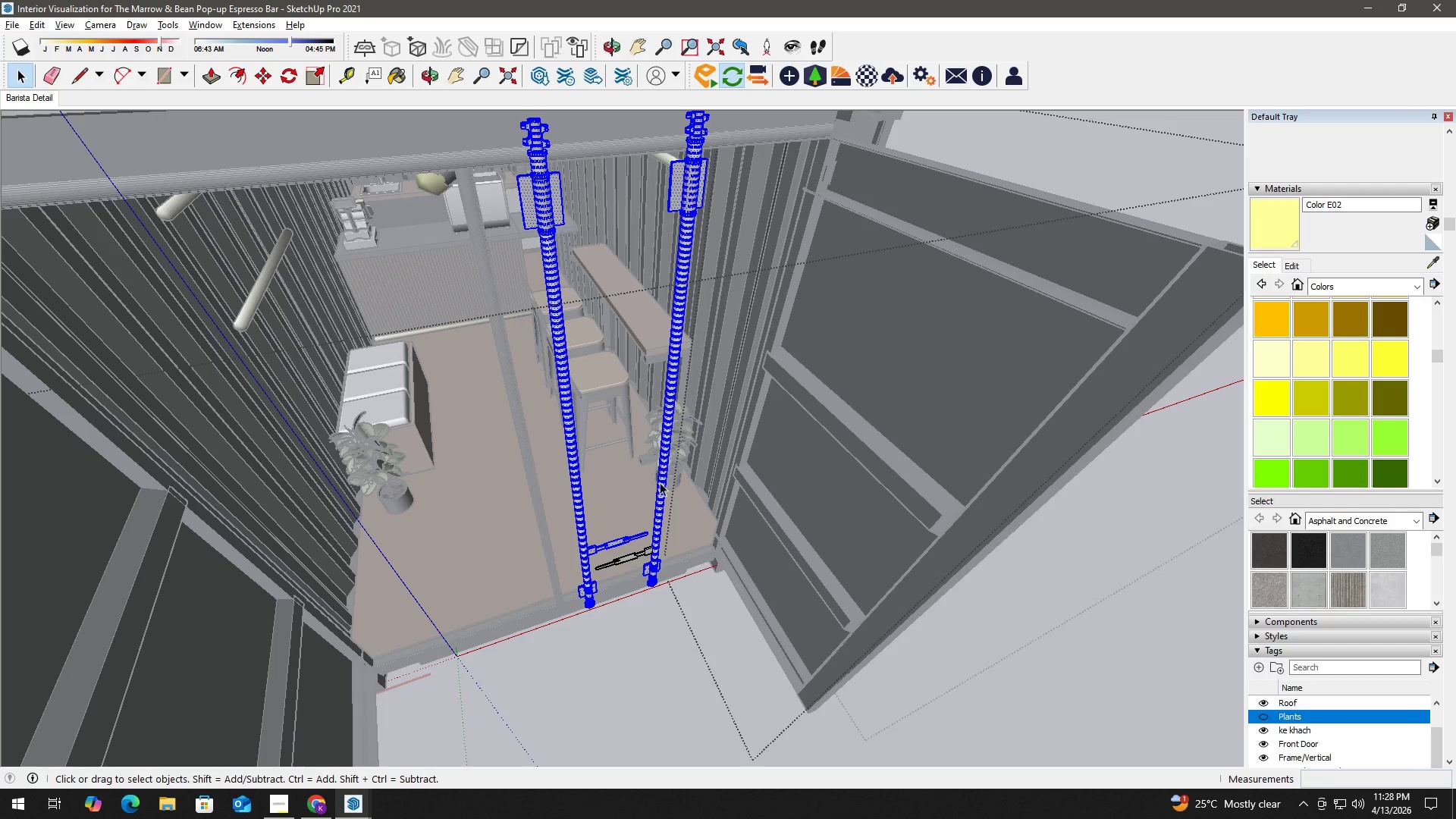 
key(Control+ControlLeft)
 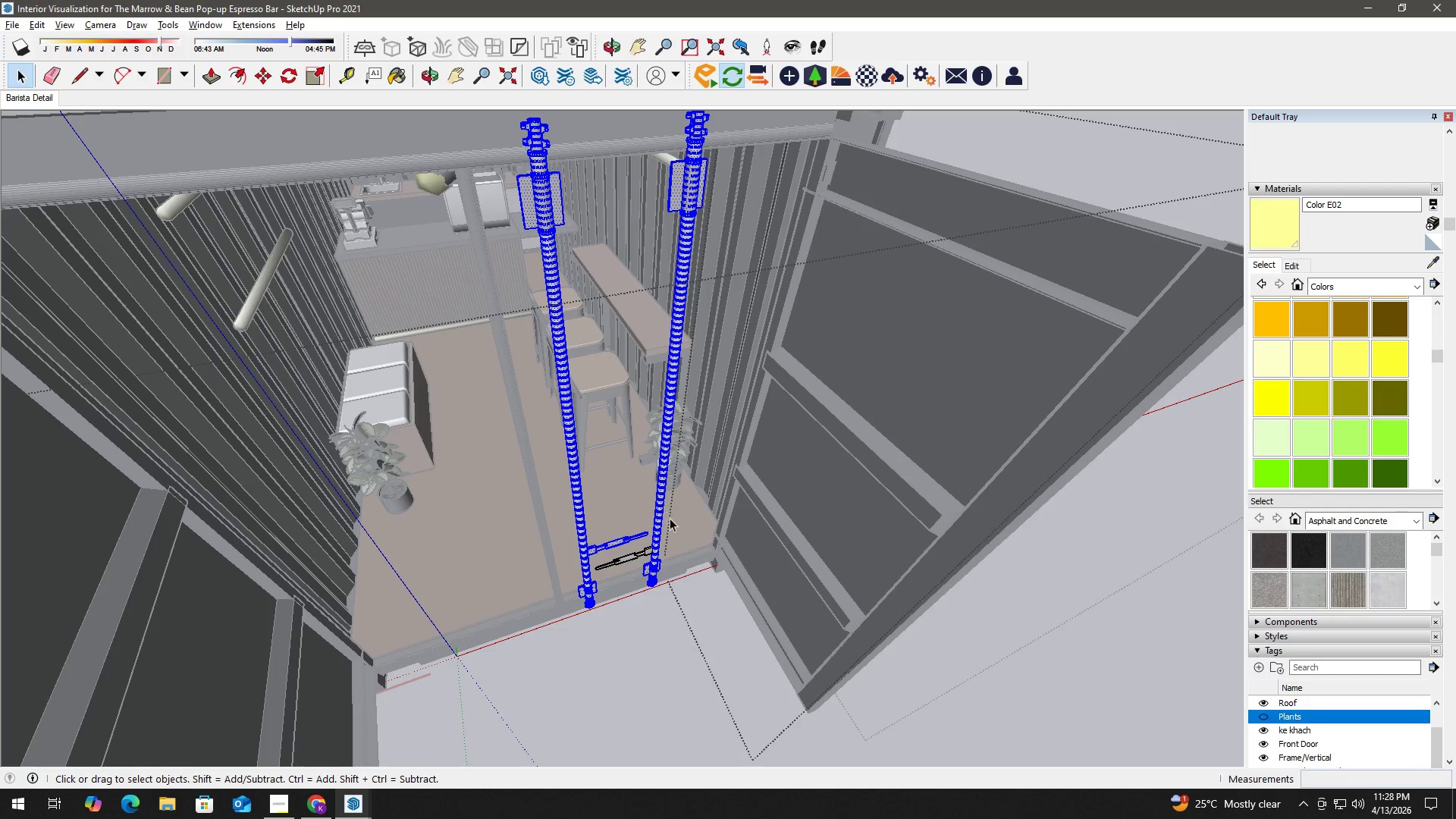 
hold_key(key=ControlLeft, duration=1.5)
left_click([621, 560])
 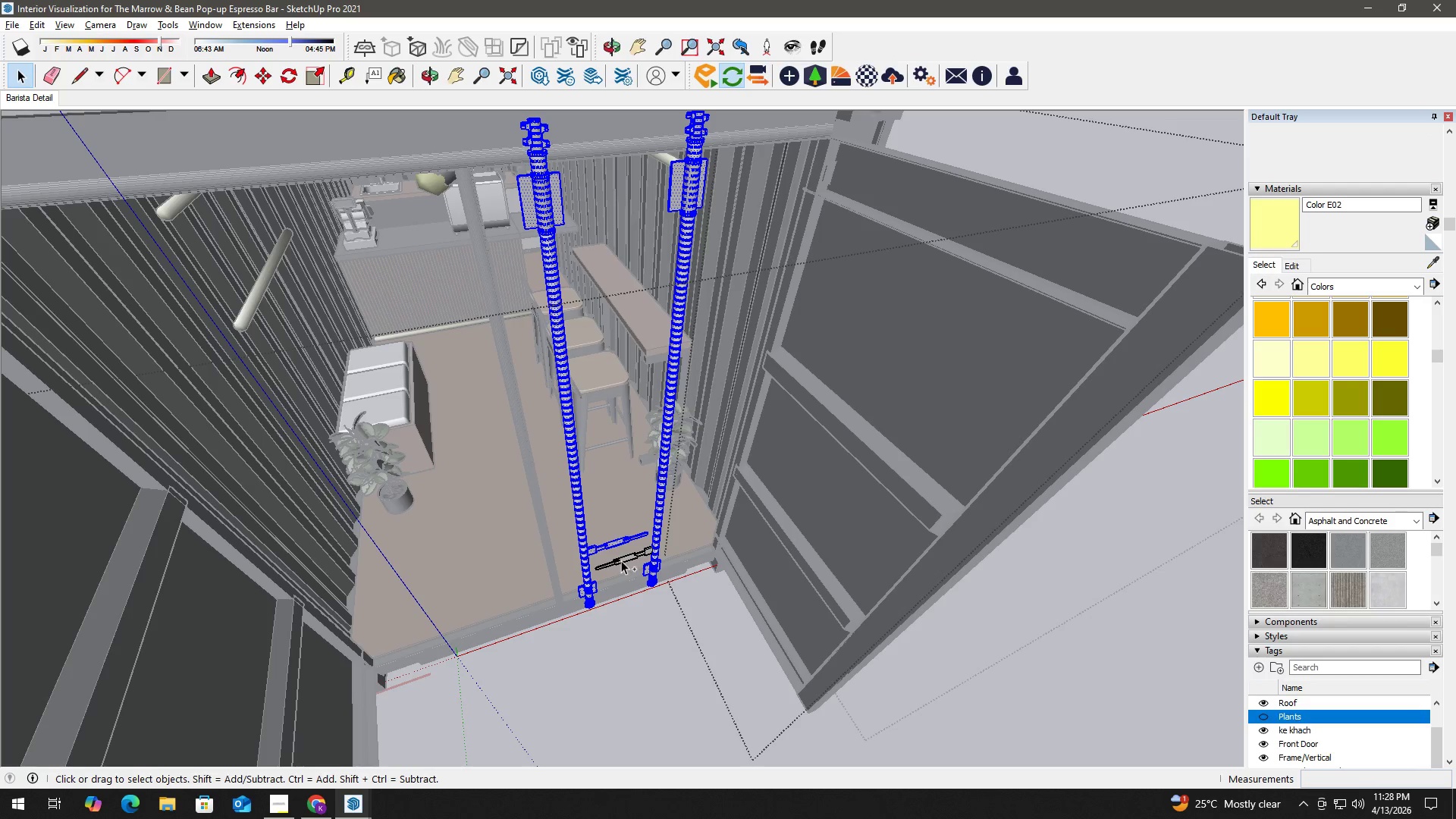 
double_click([621, 560])
 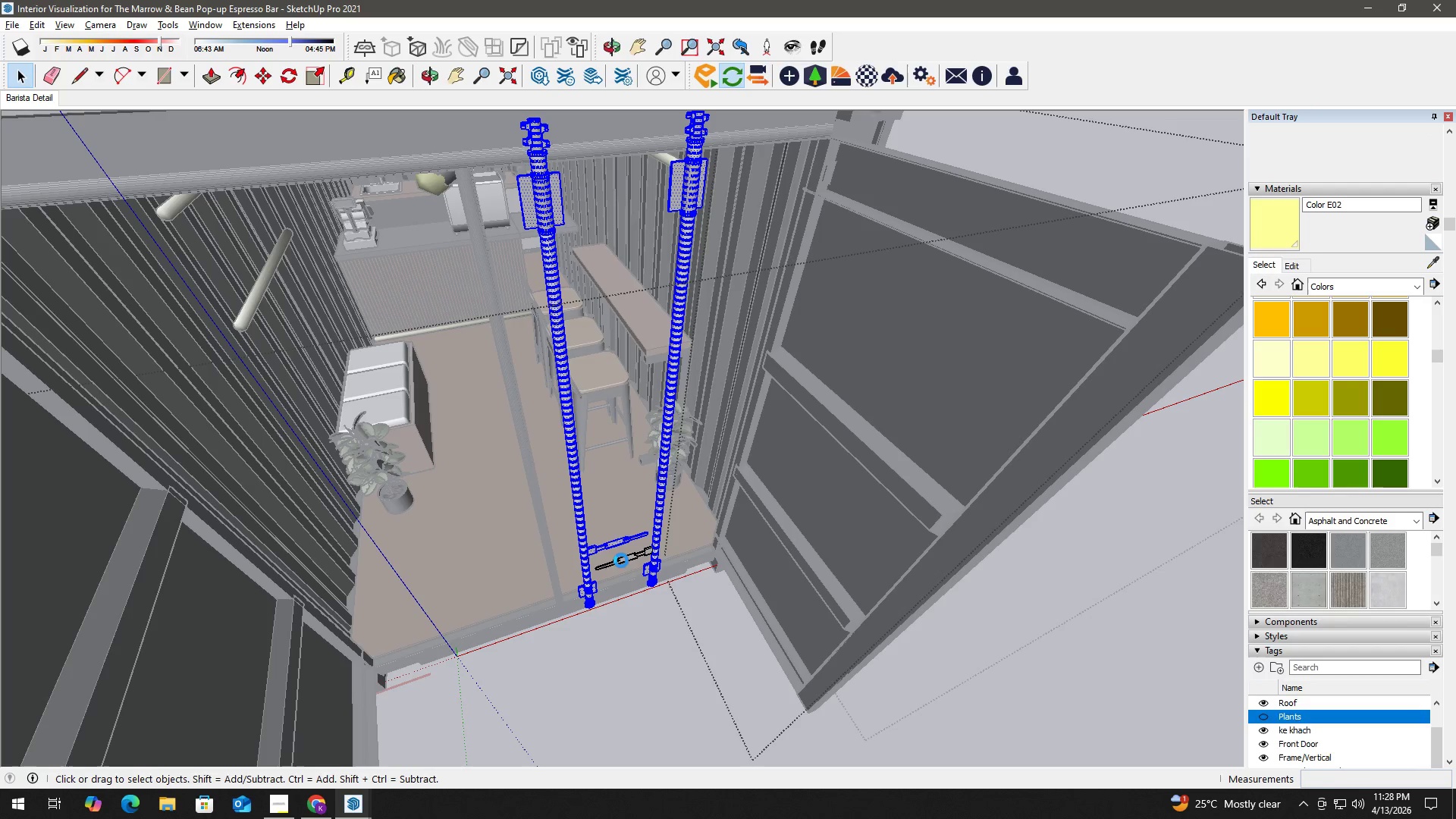 
triple_click([621, 560])
 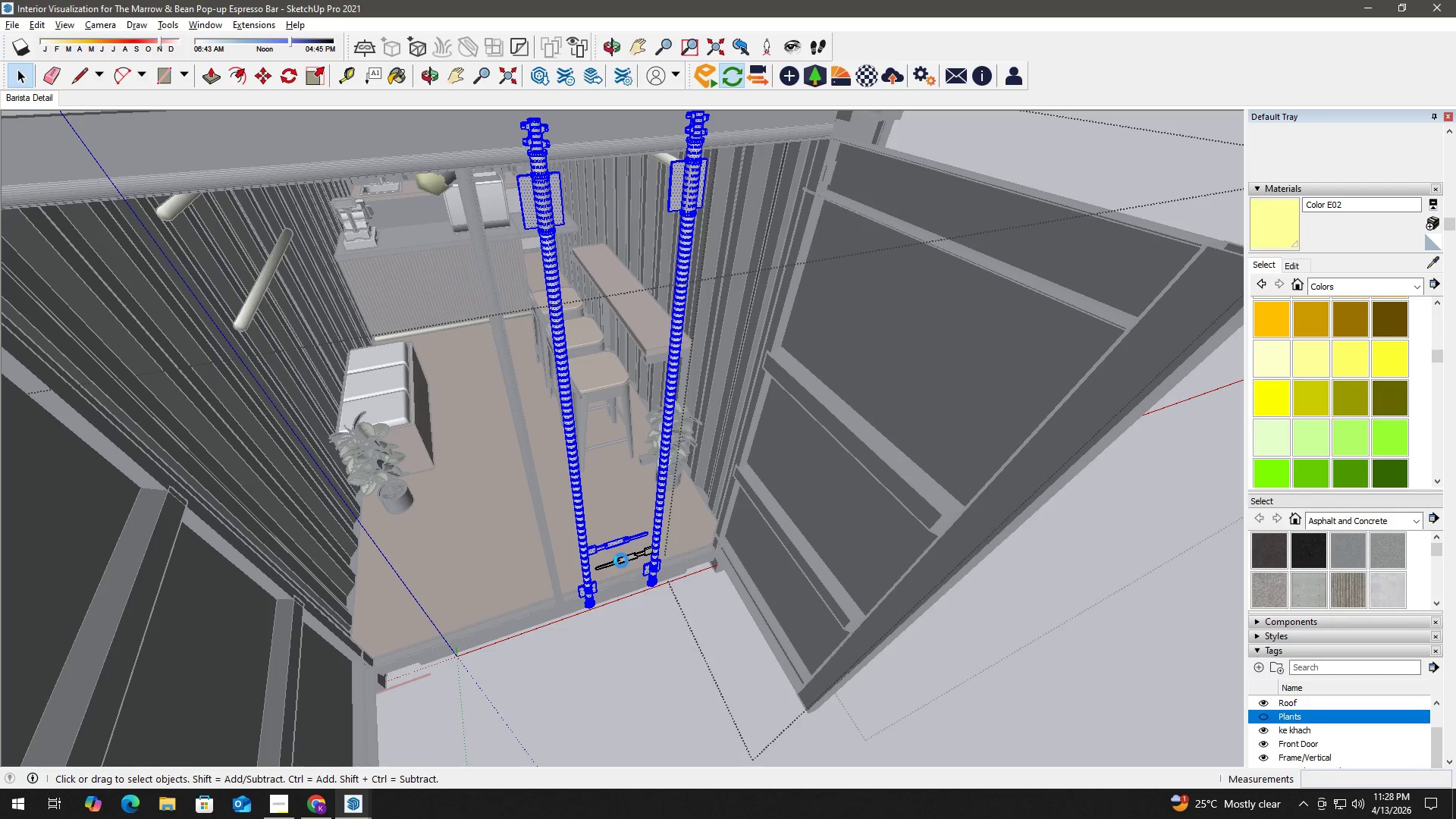 
triple_click([621, 560])
 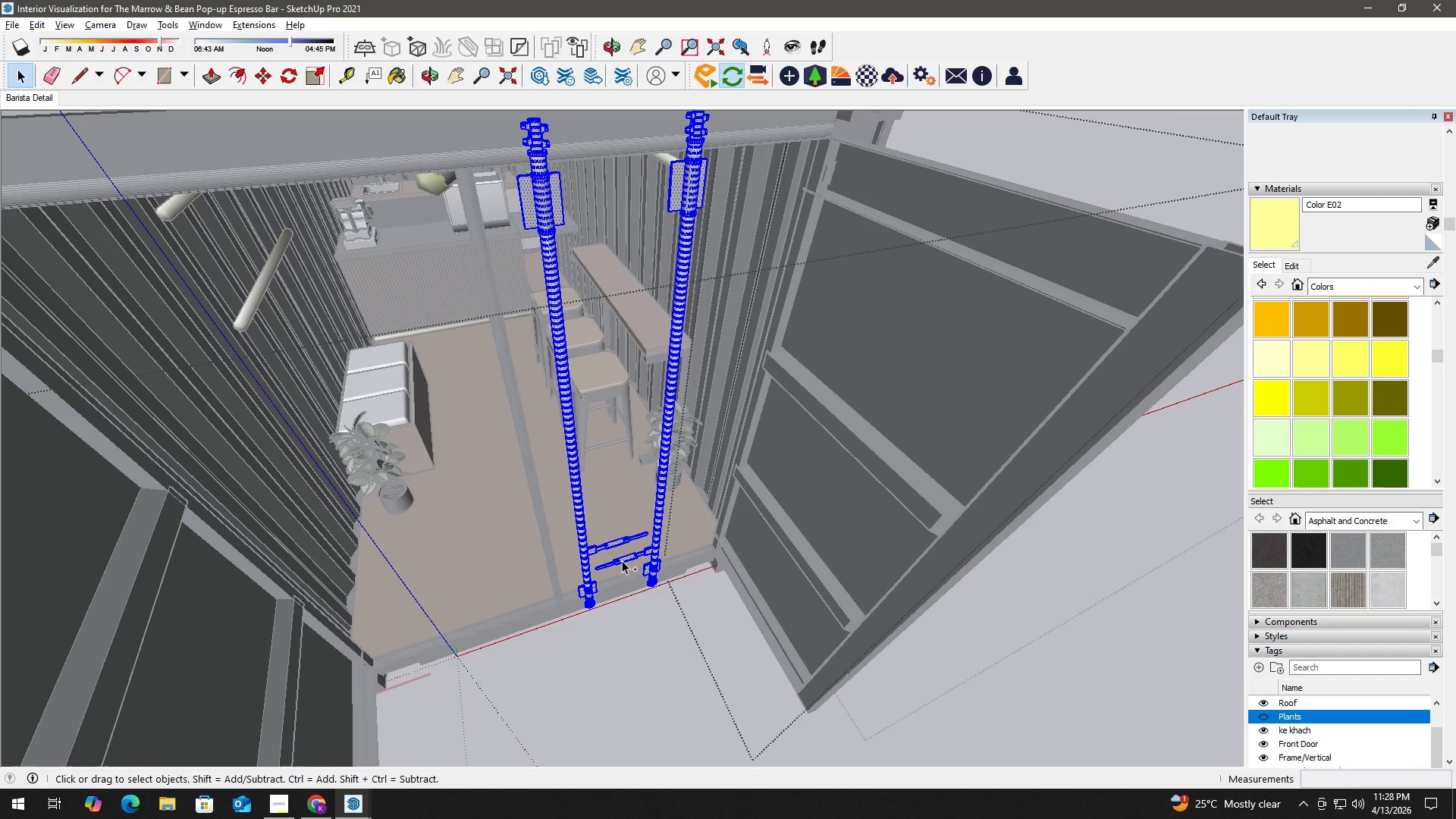 
key(Control+ControlLeft)
 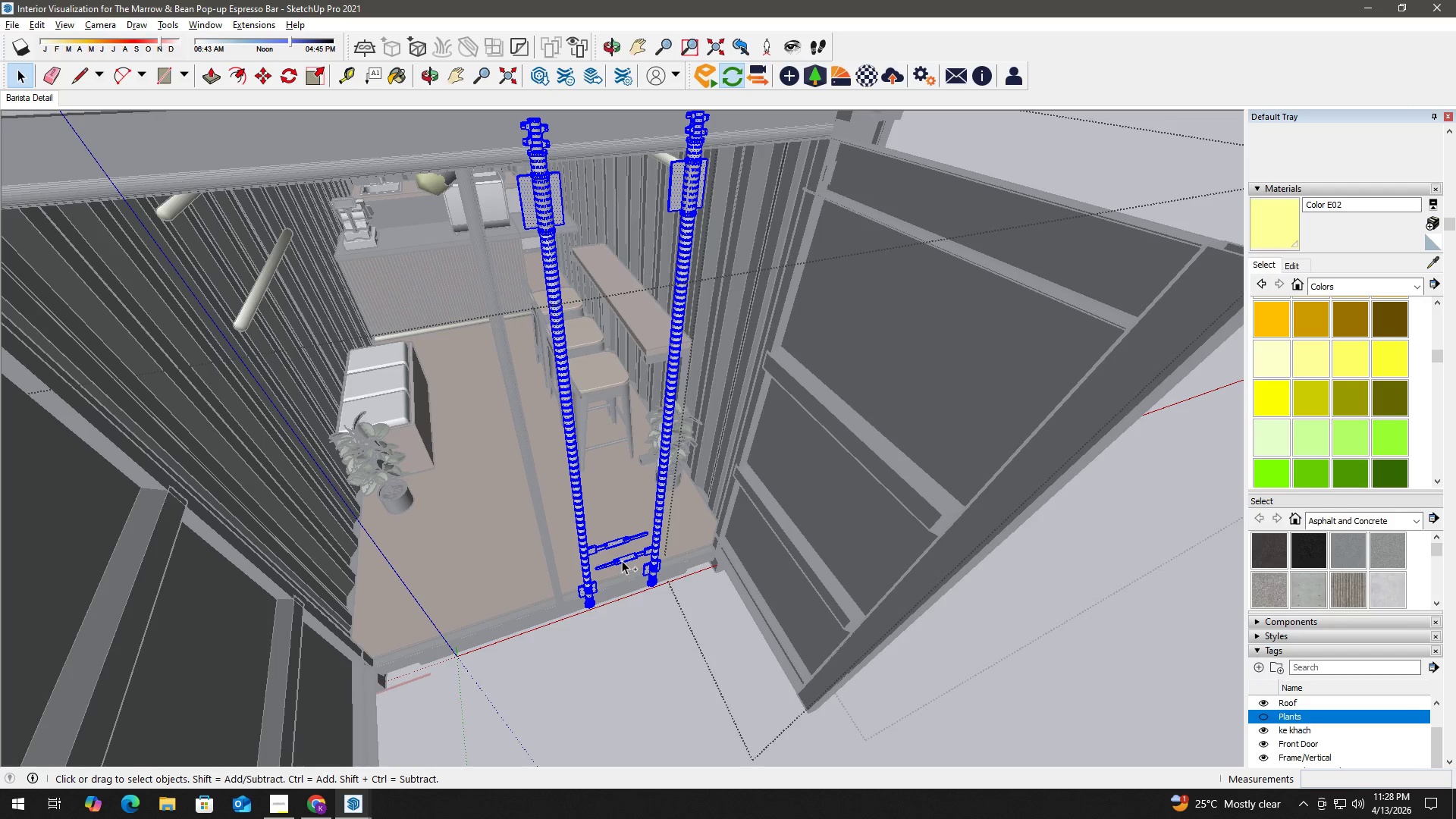 
key(Control+ControlLeft)
 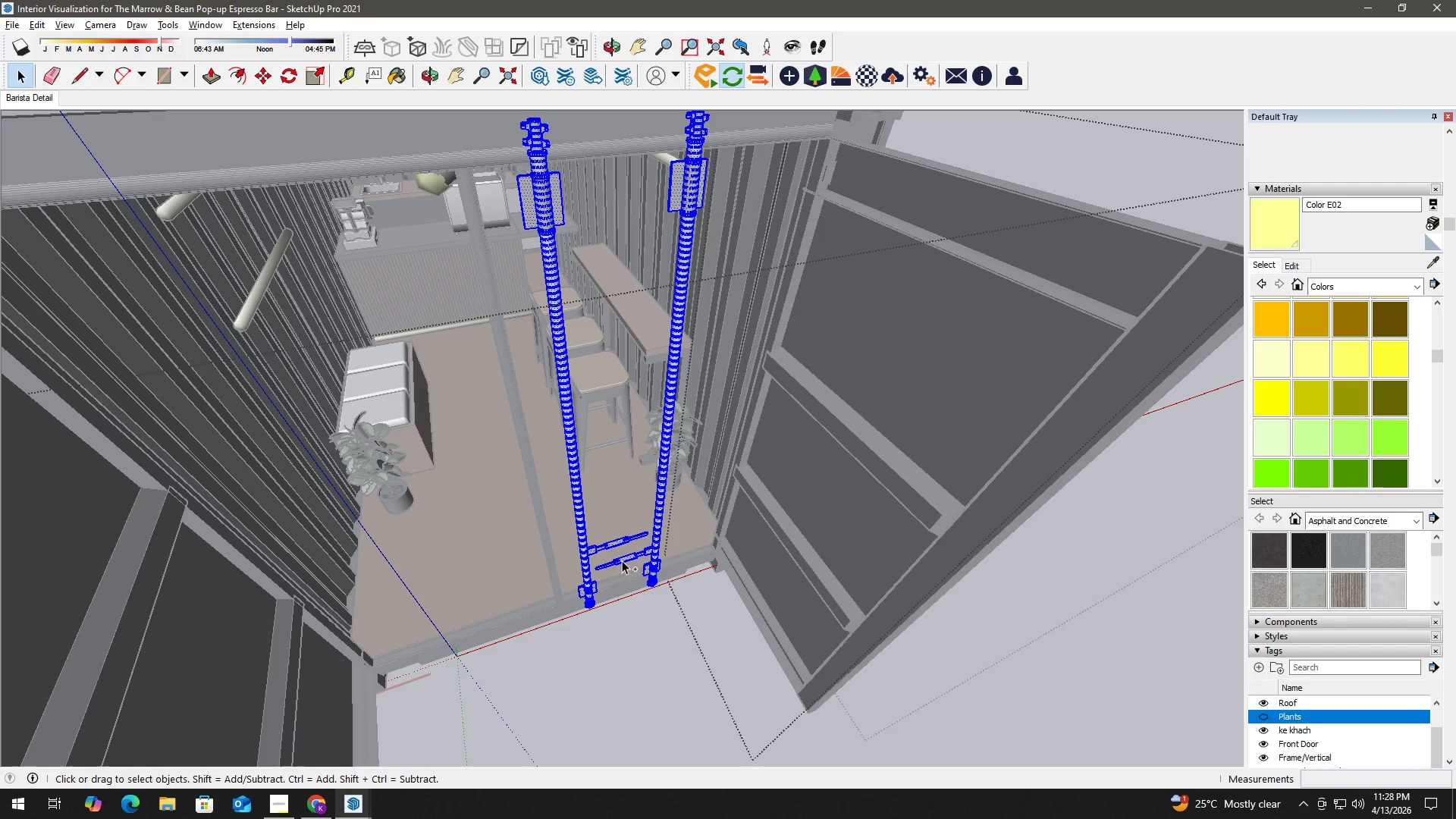 
key(Control+ControlLeft)
 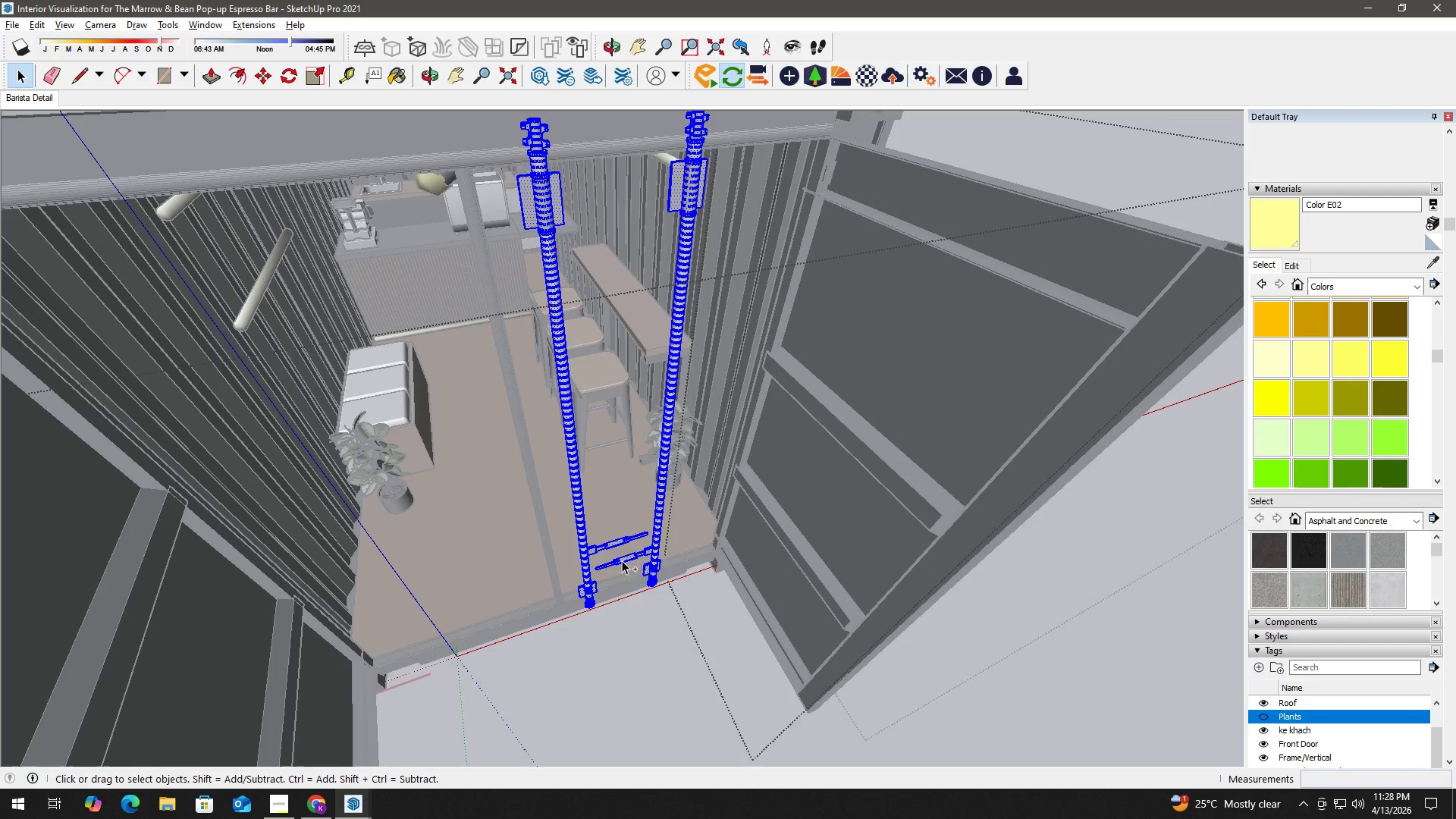 
key(Control+ControlLeft)
 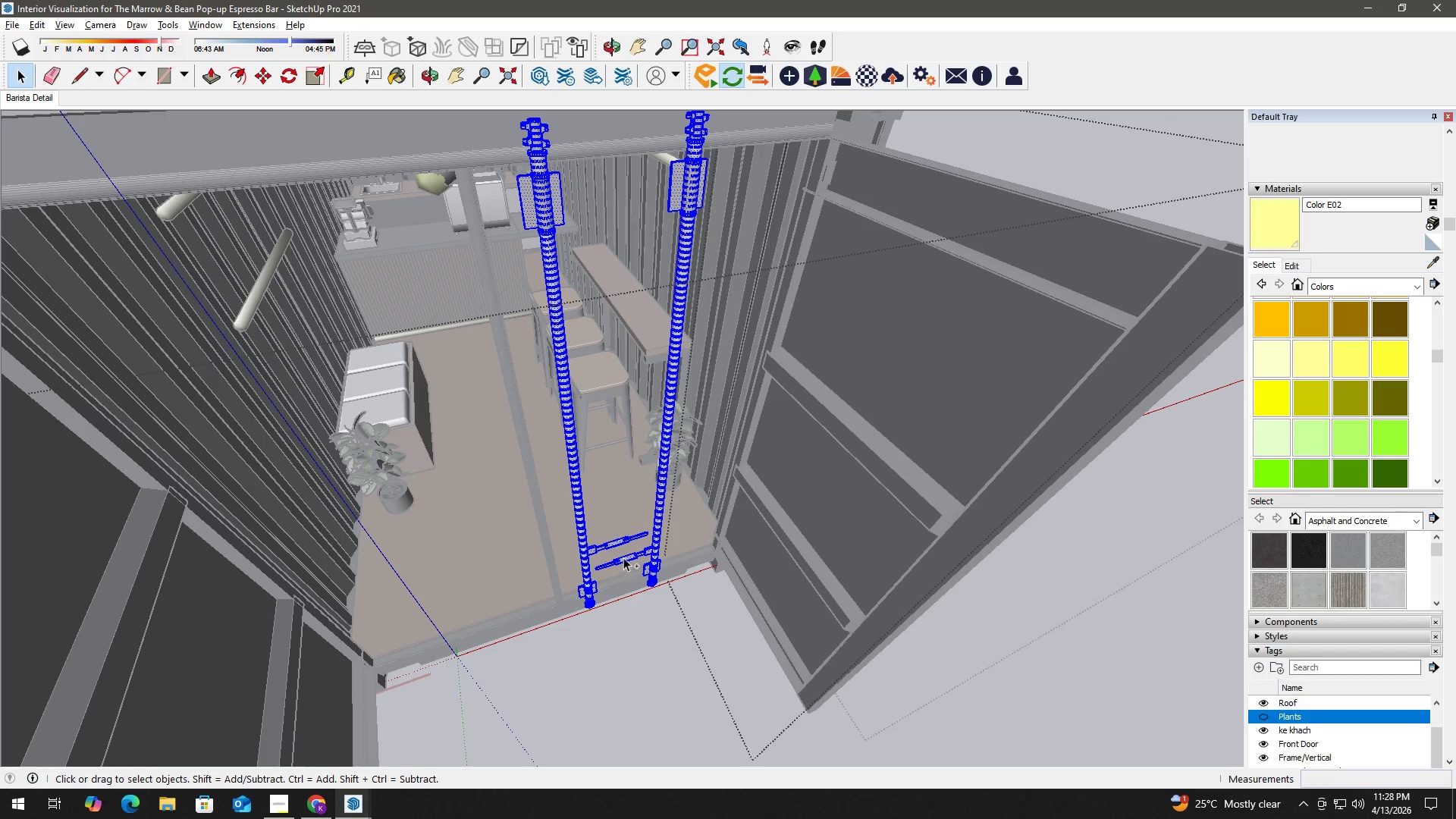 
key(Control+ControlLeft)
 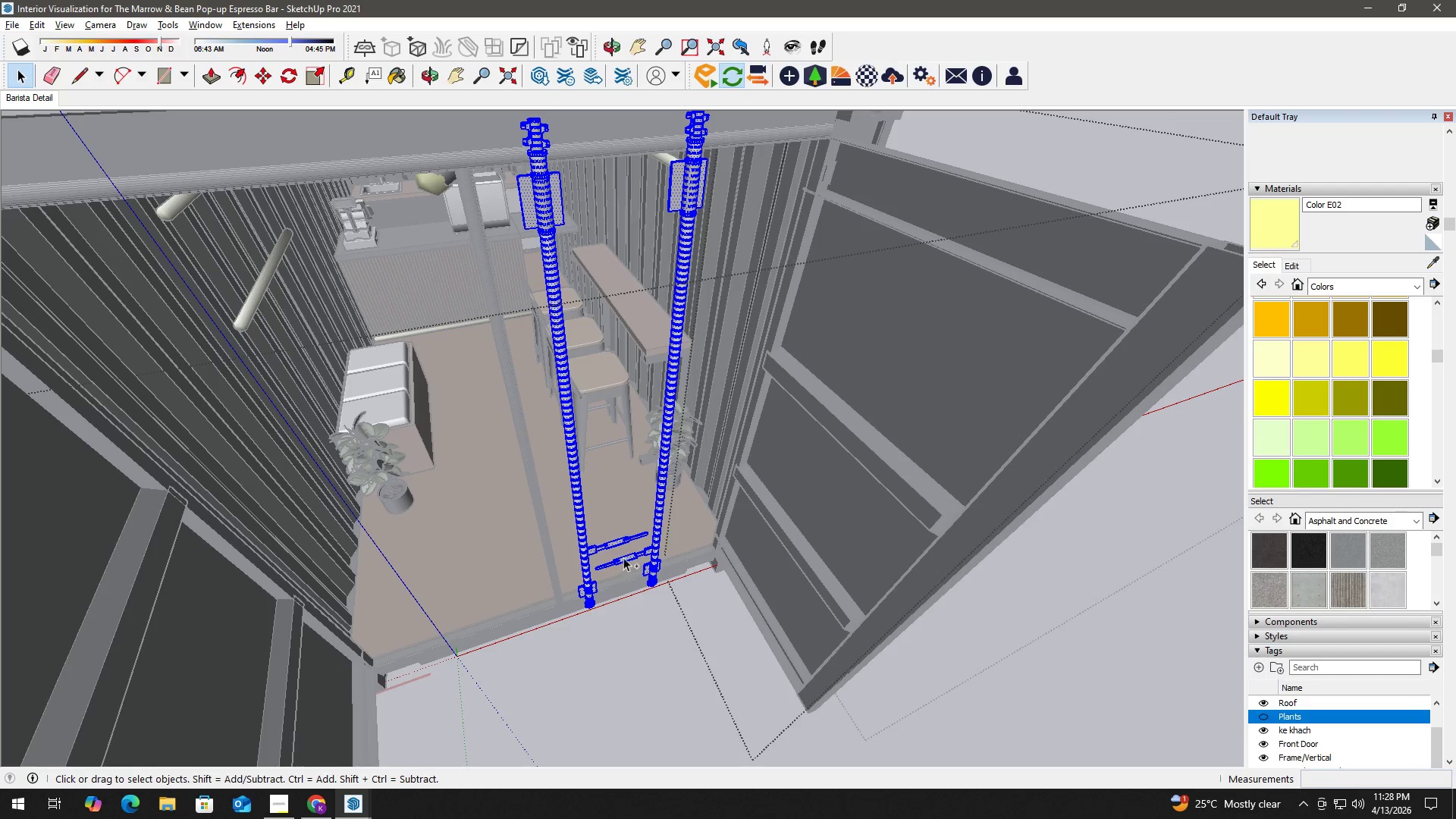 
key(Control+ControlLeft)
 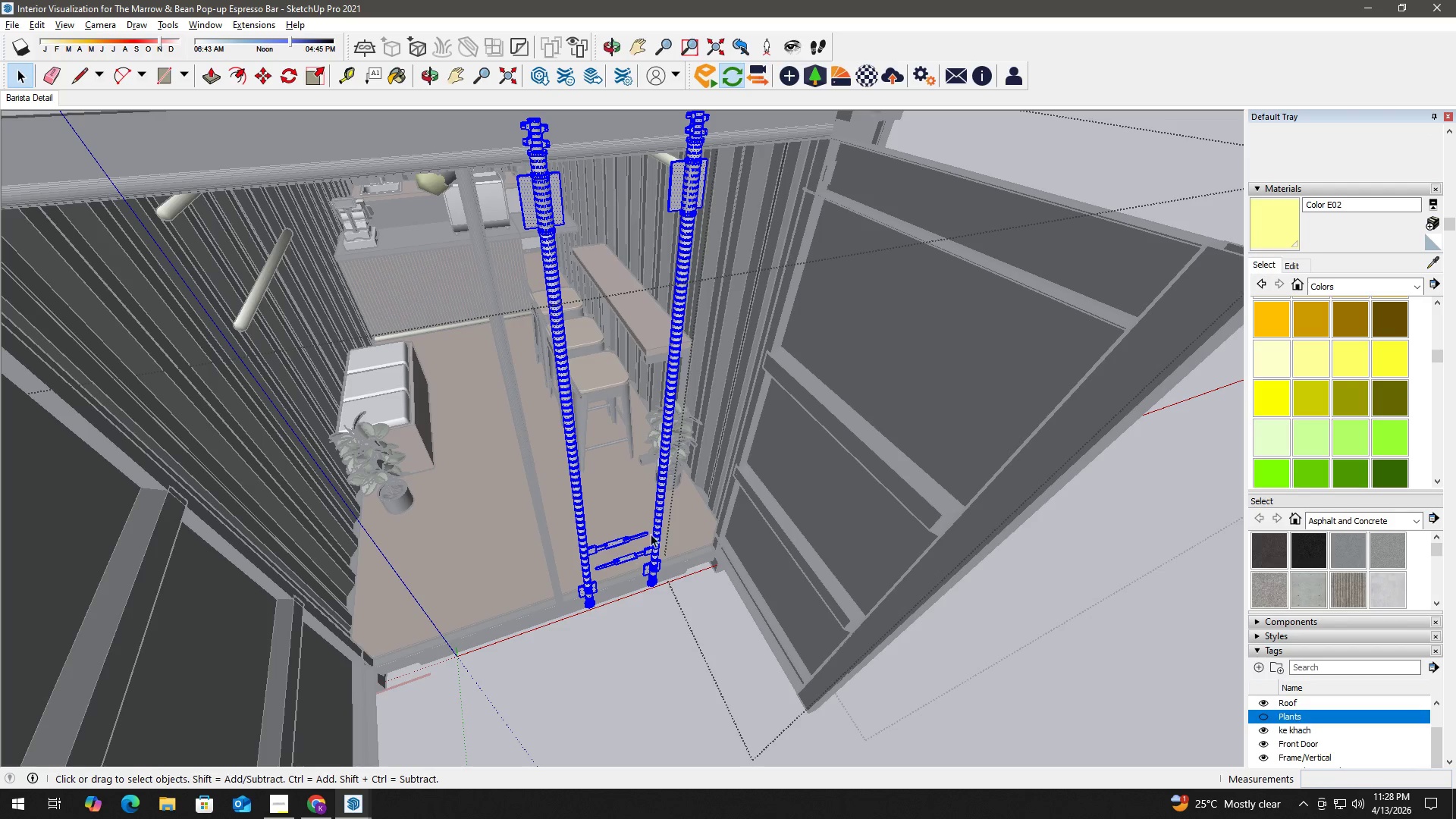 
key(Control+ControlLeft)
 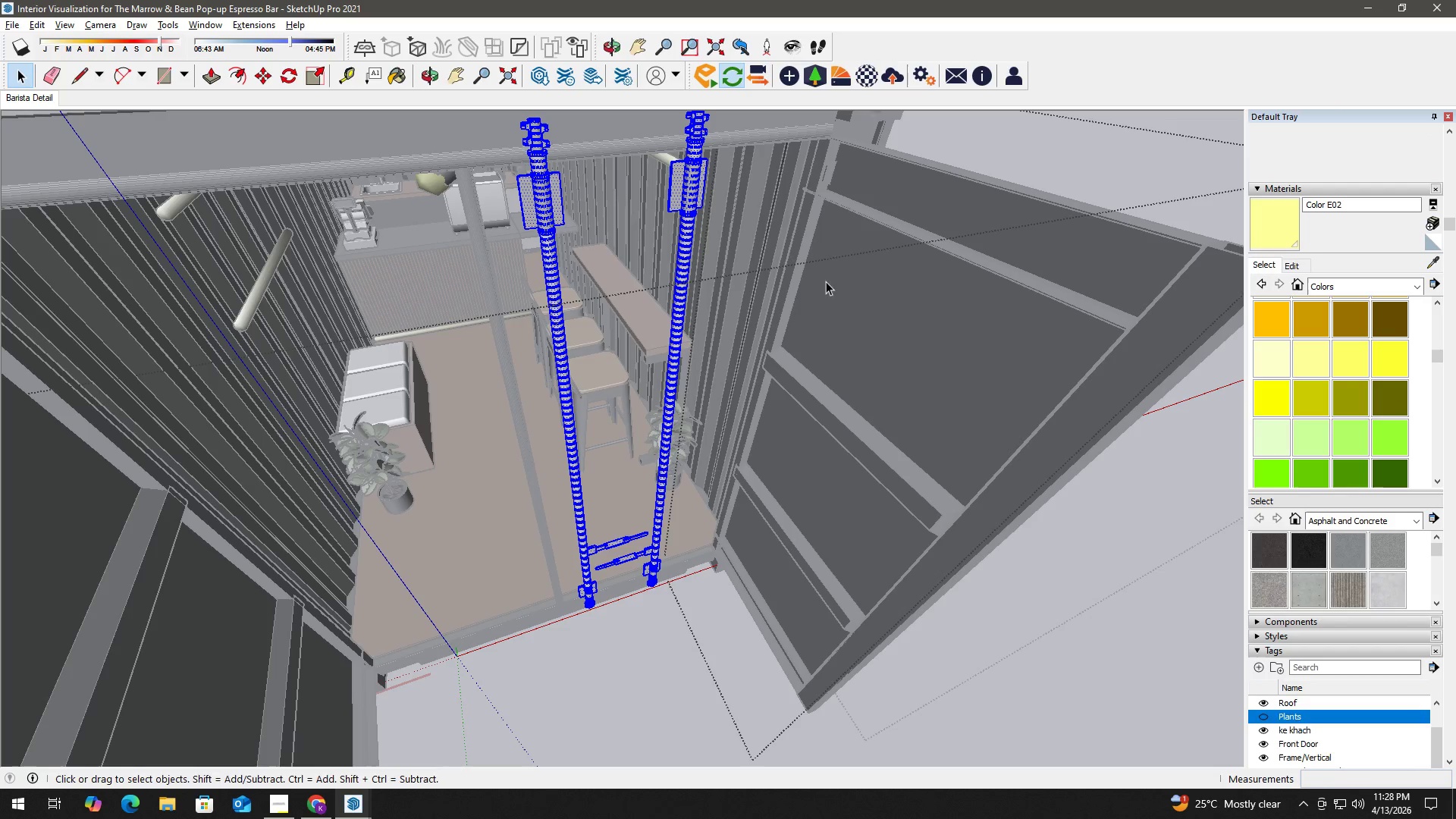 
type(hq)
 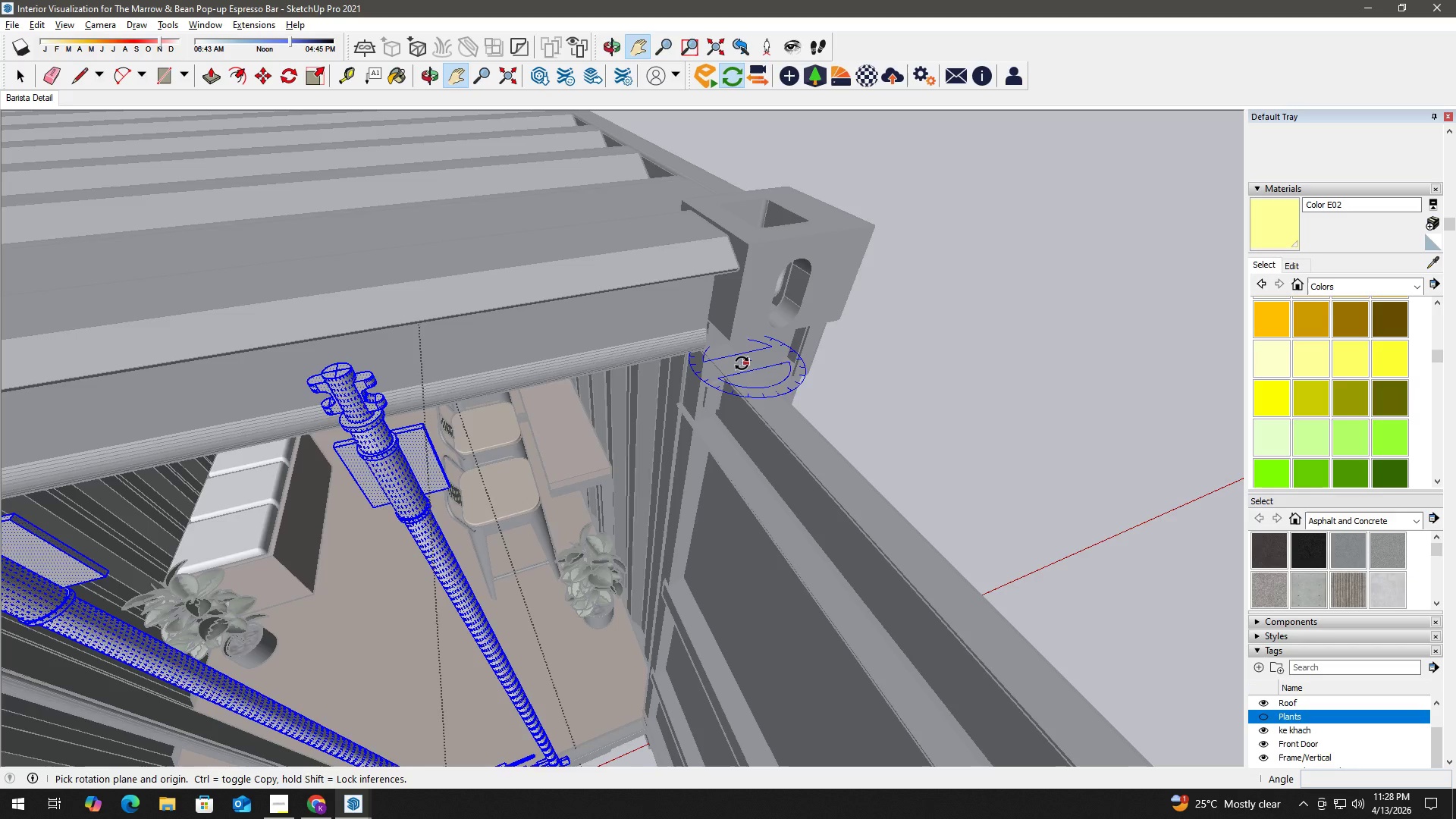 
left_click_drag(start_coordinate=[817, 238], to_coordinate=[719, 431])
 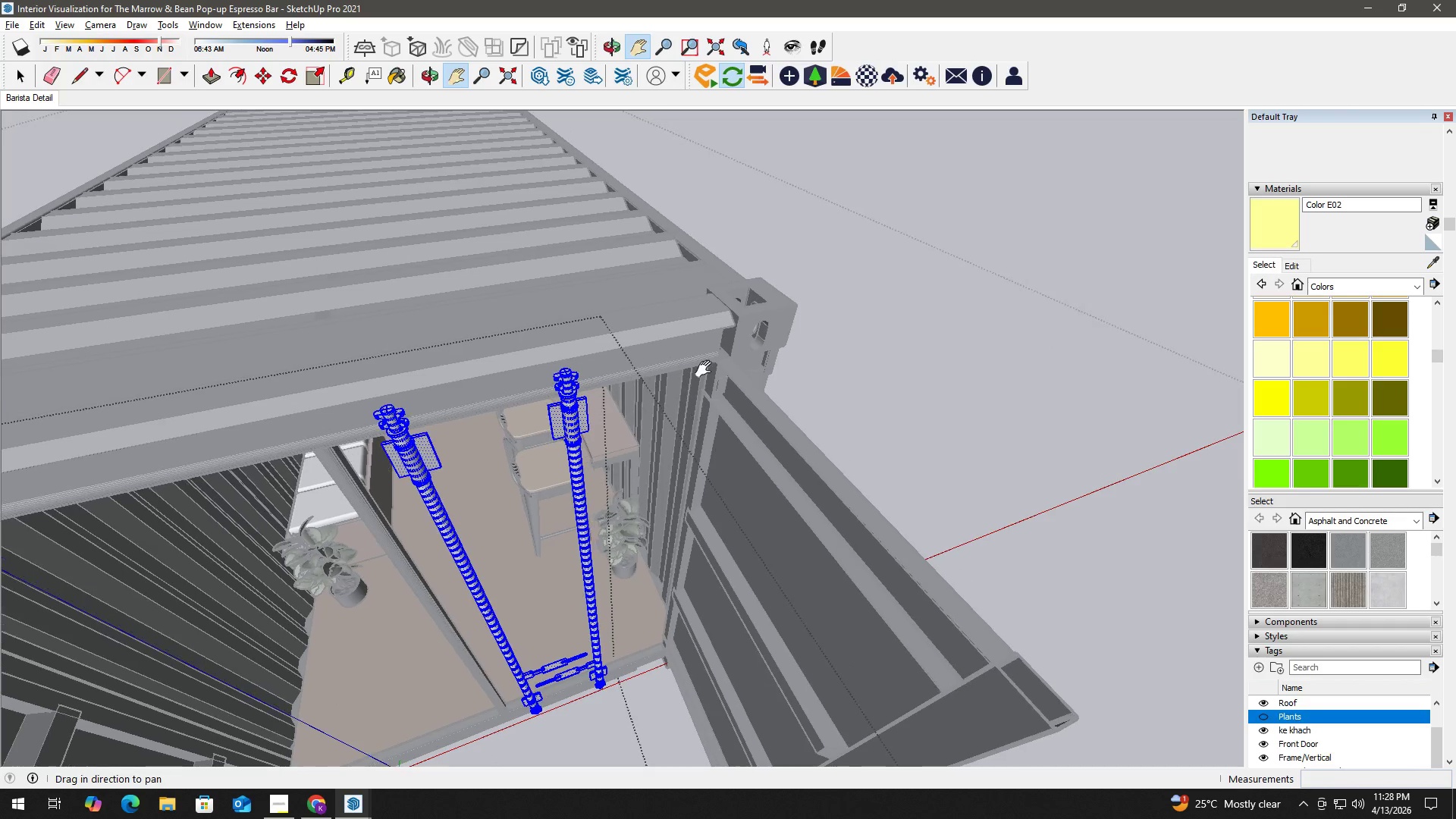 
scroll: coordinate [736, 359], scroll_direction: up, amount: 21.0
 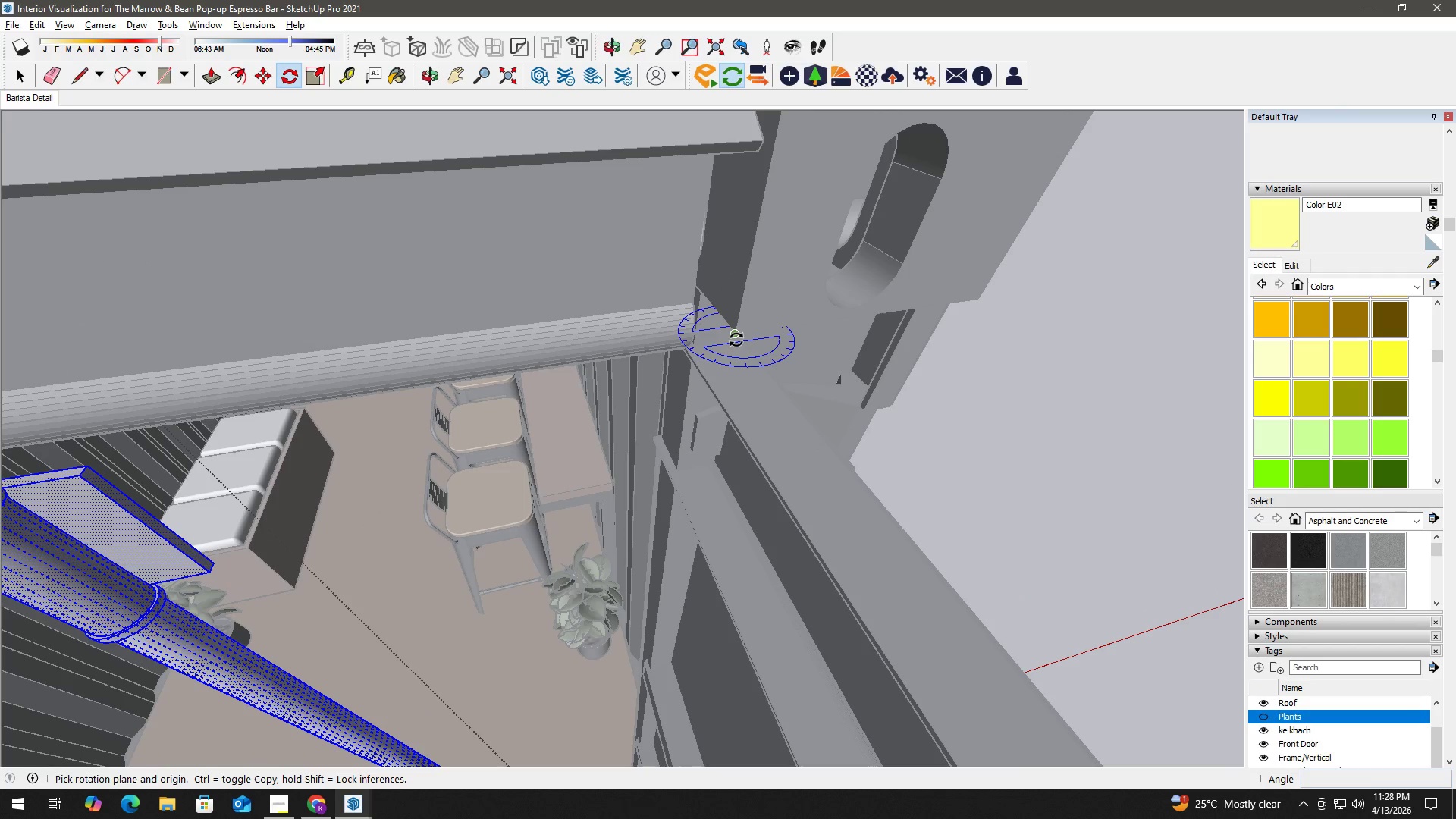 
left_click([736, 340])
 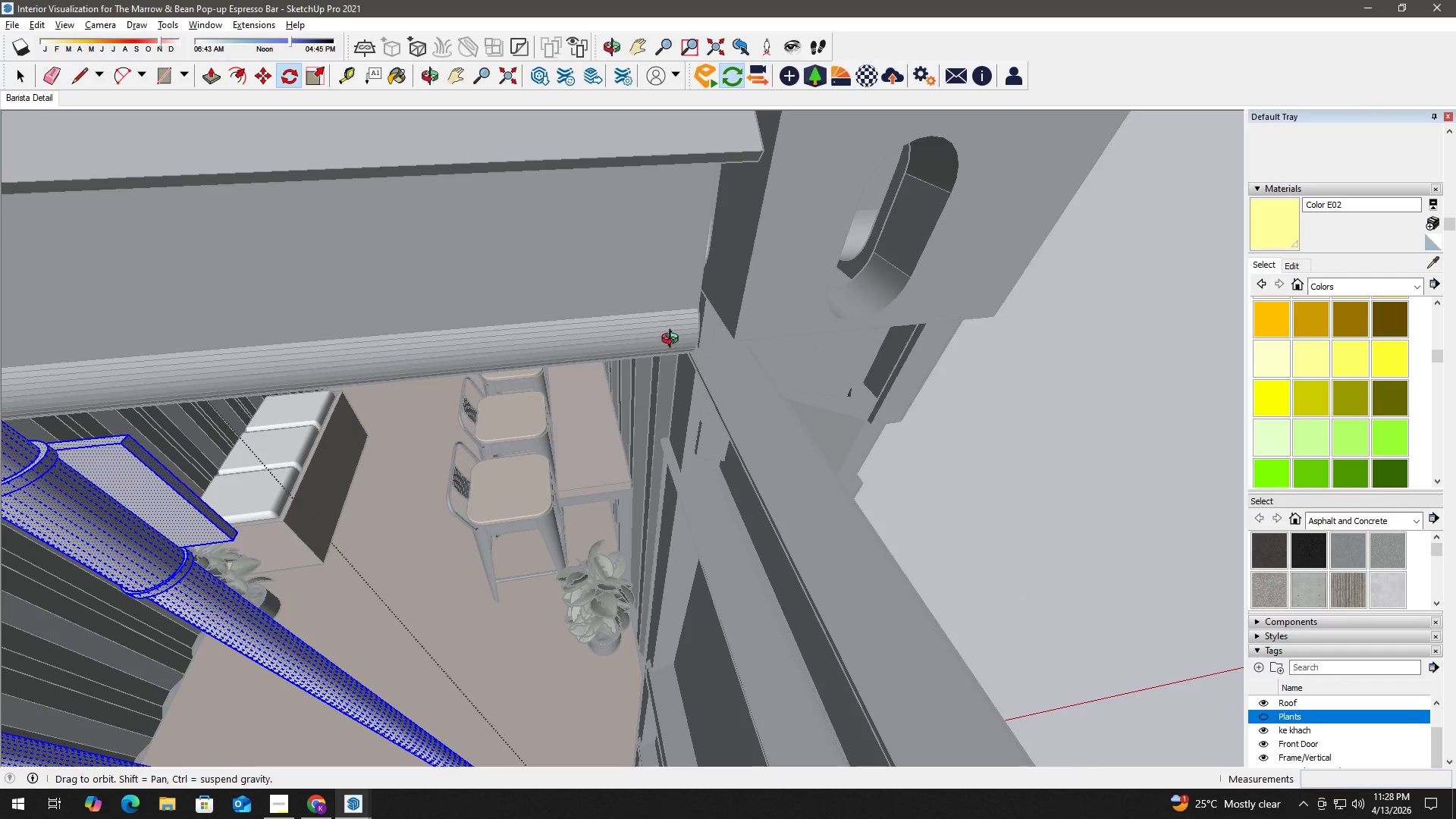 
scroll: coordinate [756, 401], scroll_direction: up, amount: 15.0
 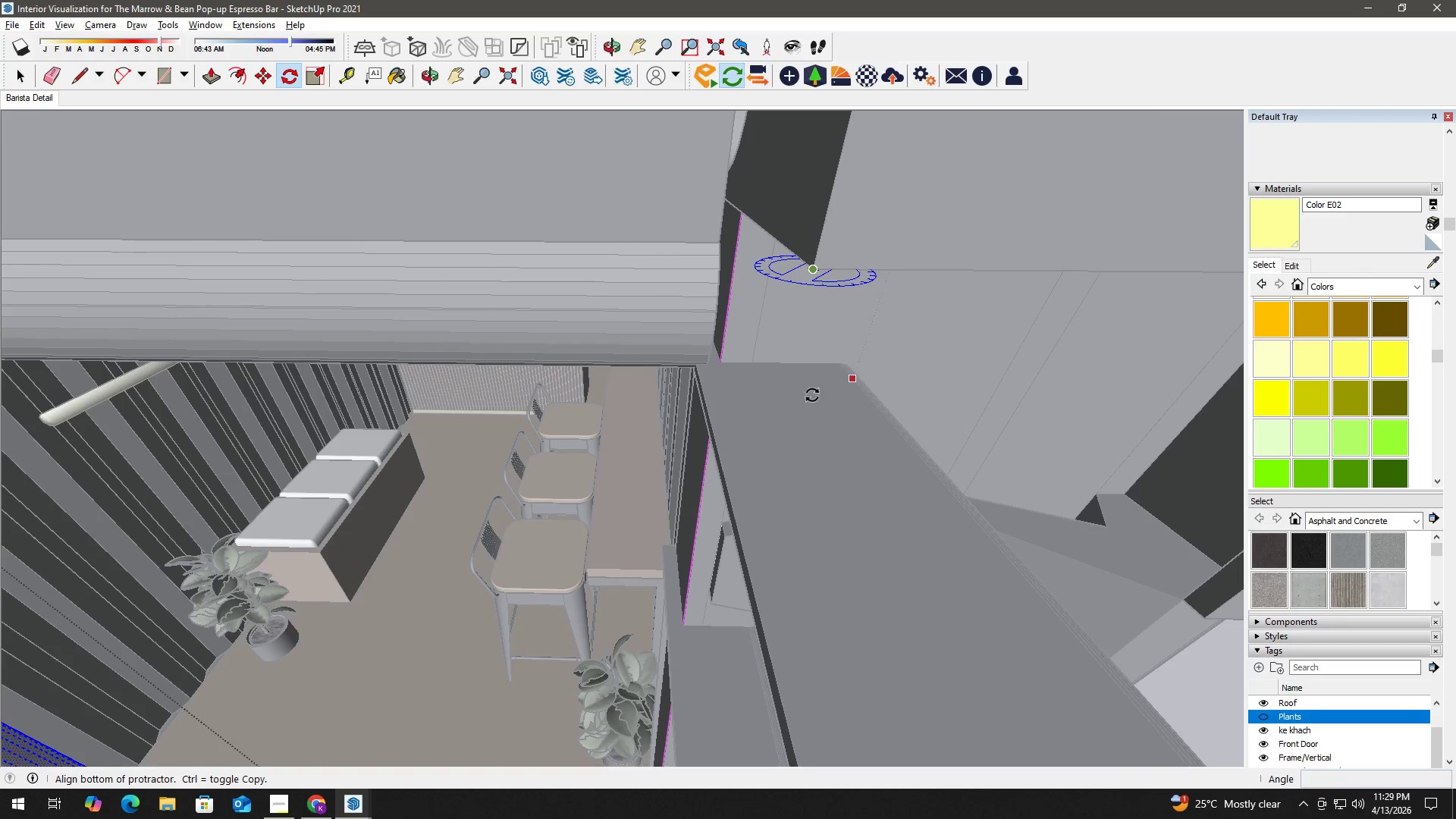 
key(Escape)
 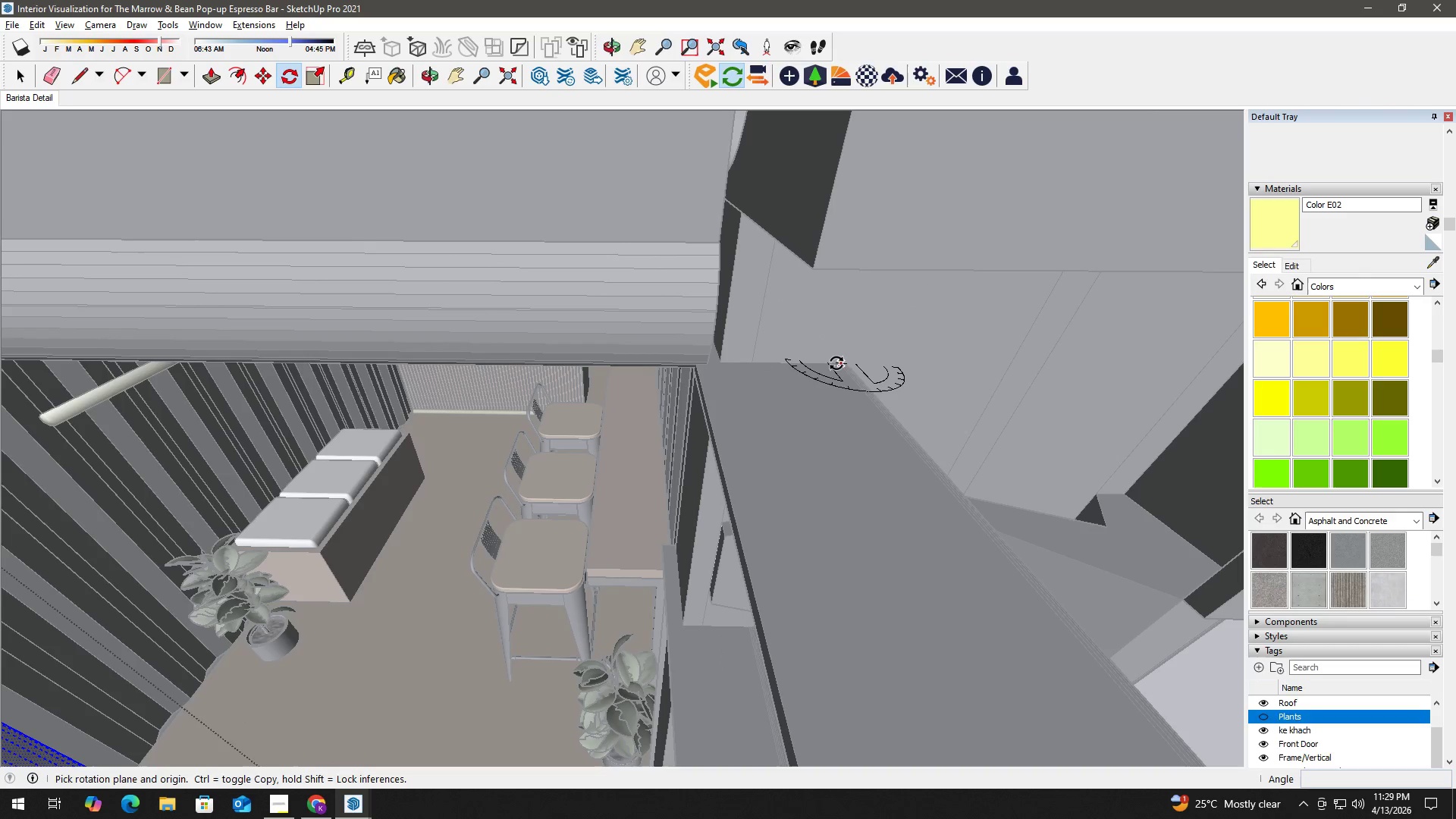 
scroll: coordinate [786, 405], scroll_direction: down, amount: 15.0
 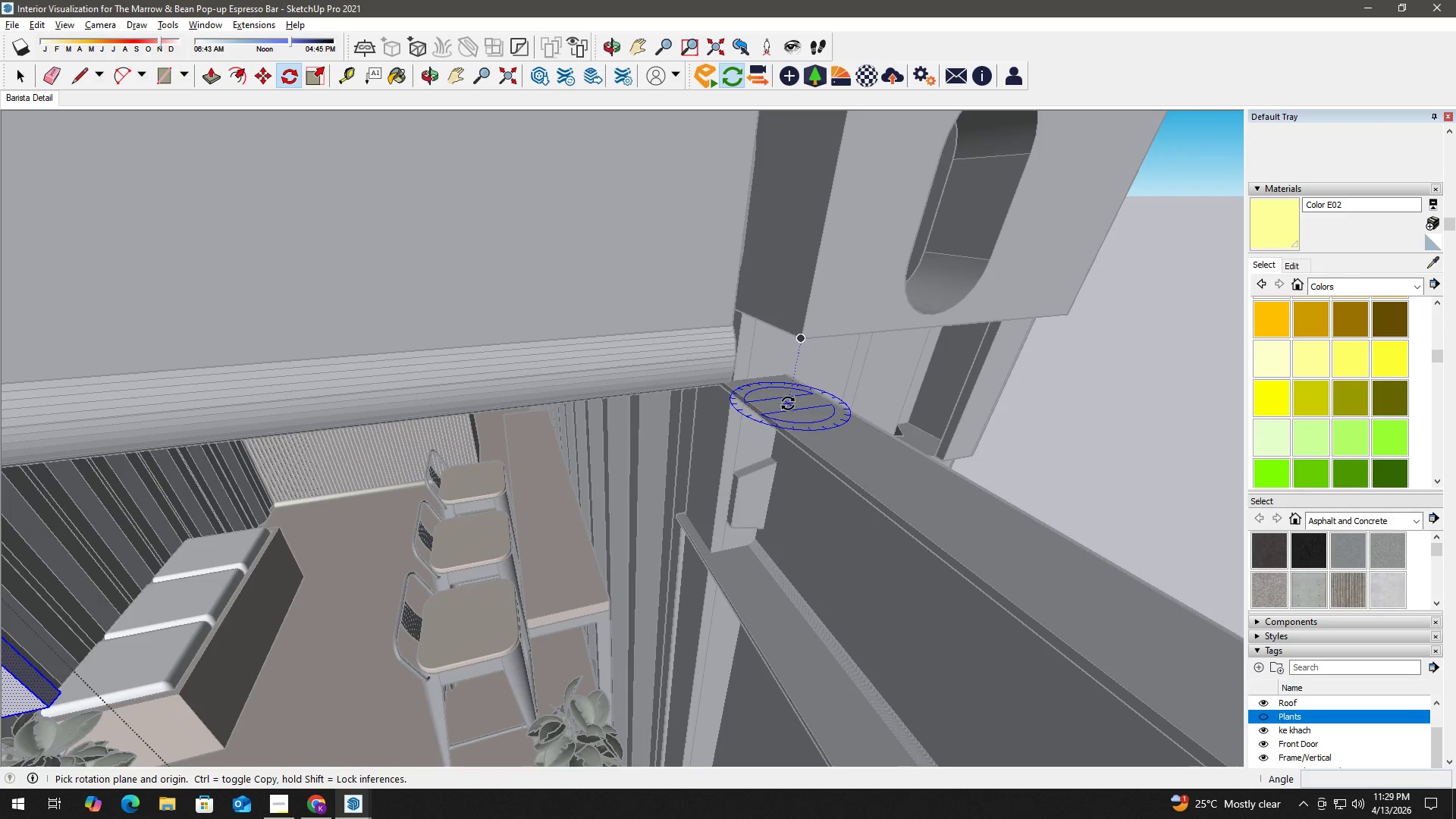 
scroll: coordinate [783, 366], scroll_direction: up, amount: 13.0
 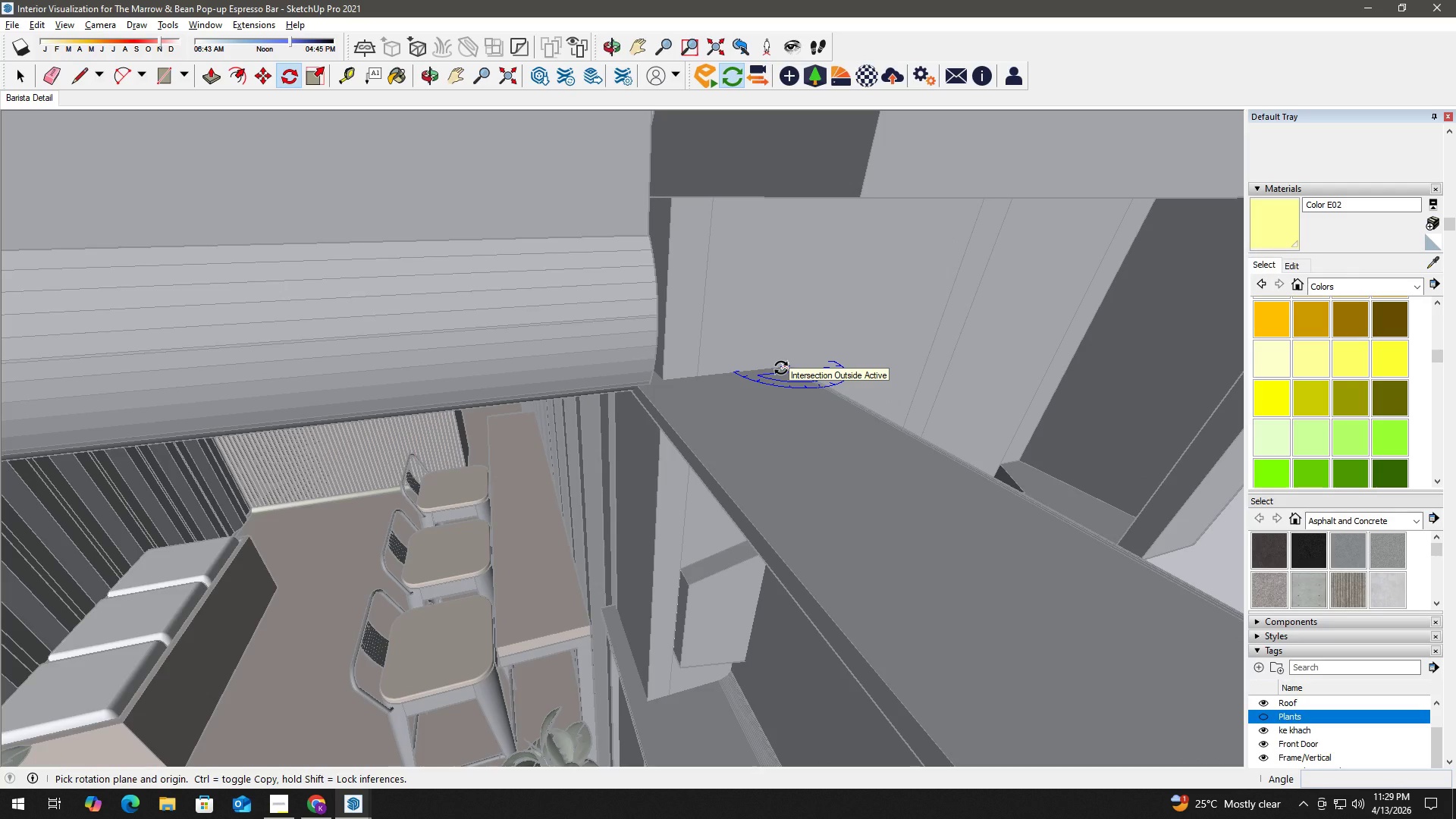 
left_click([781, 368])
 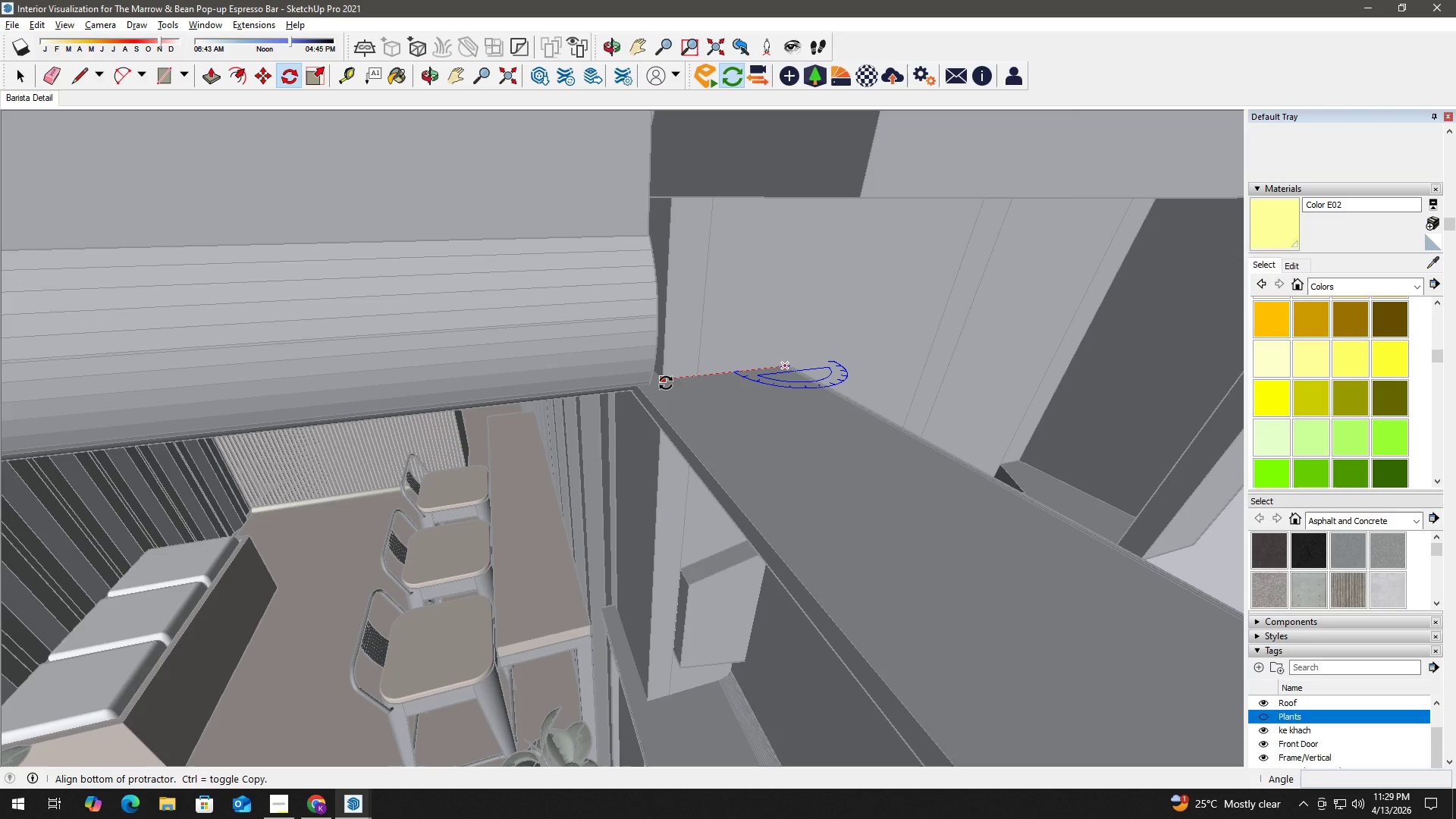 
left_click([666, 382])
 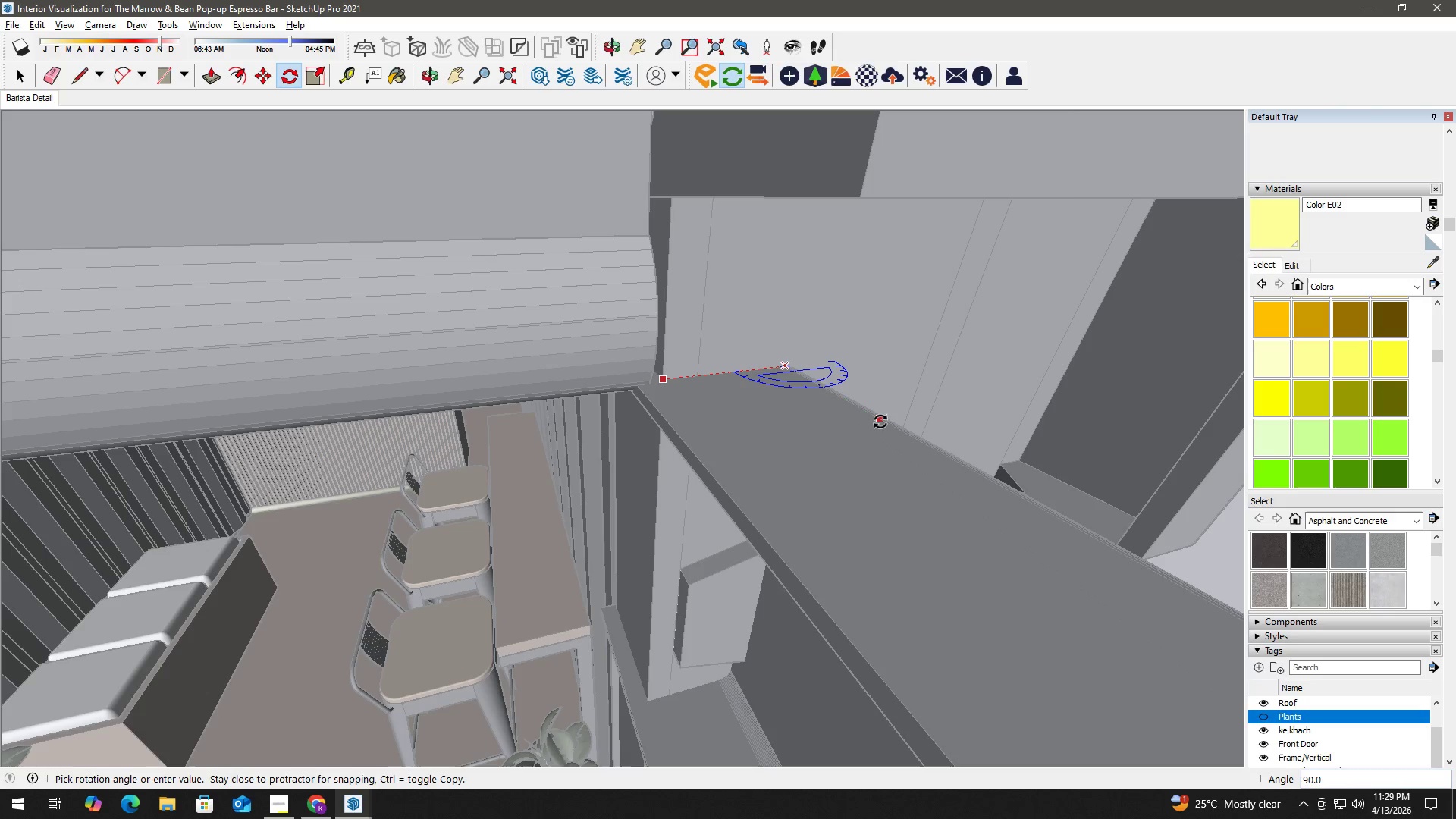 
left_click([880, 422])
 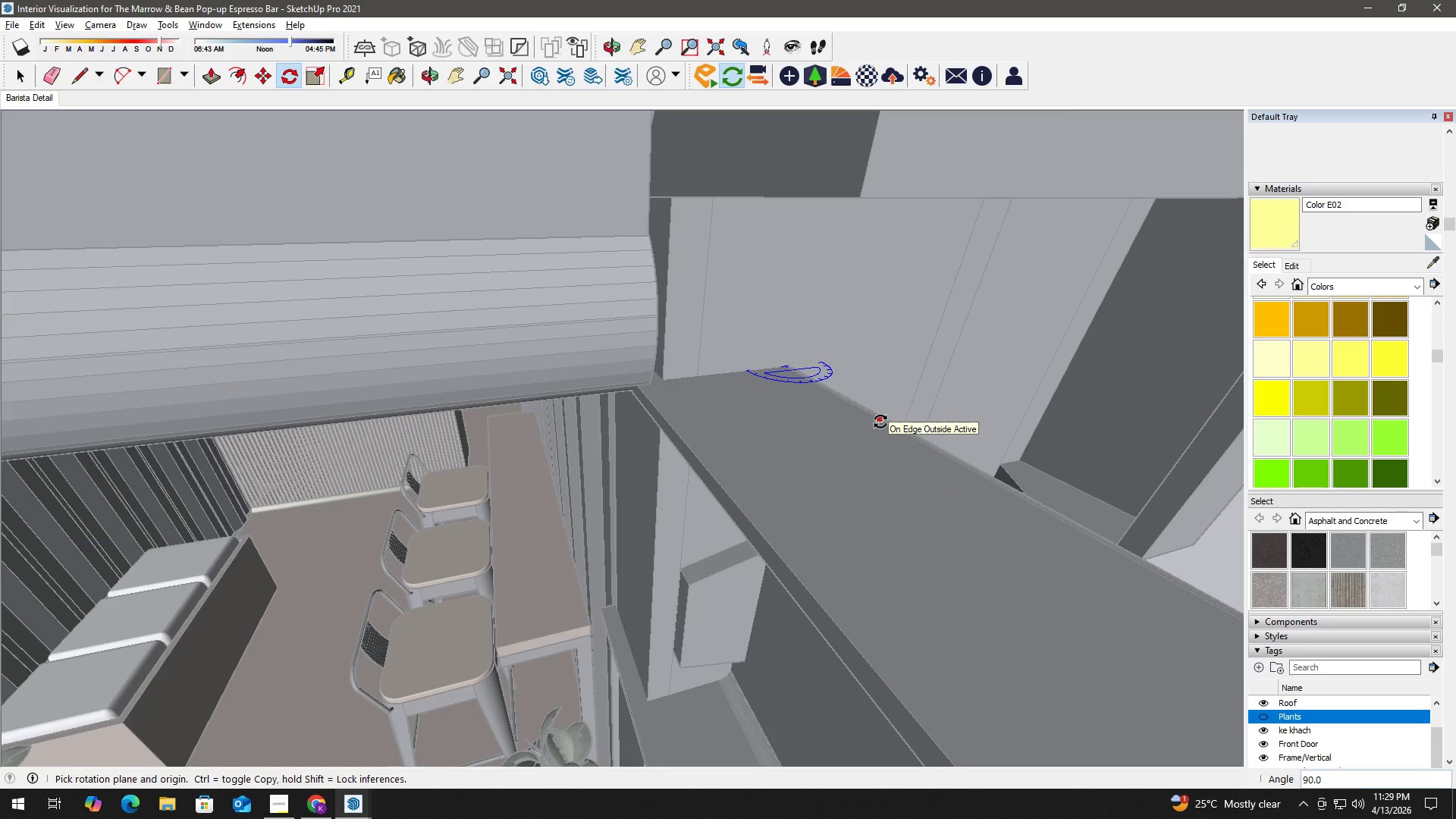 
key(Space)
 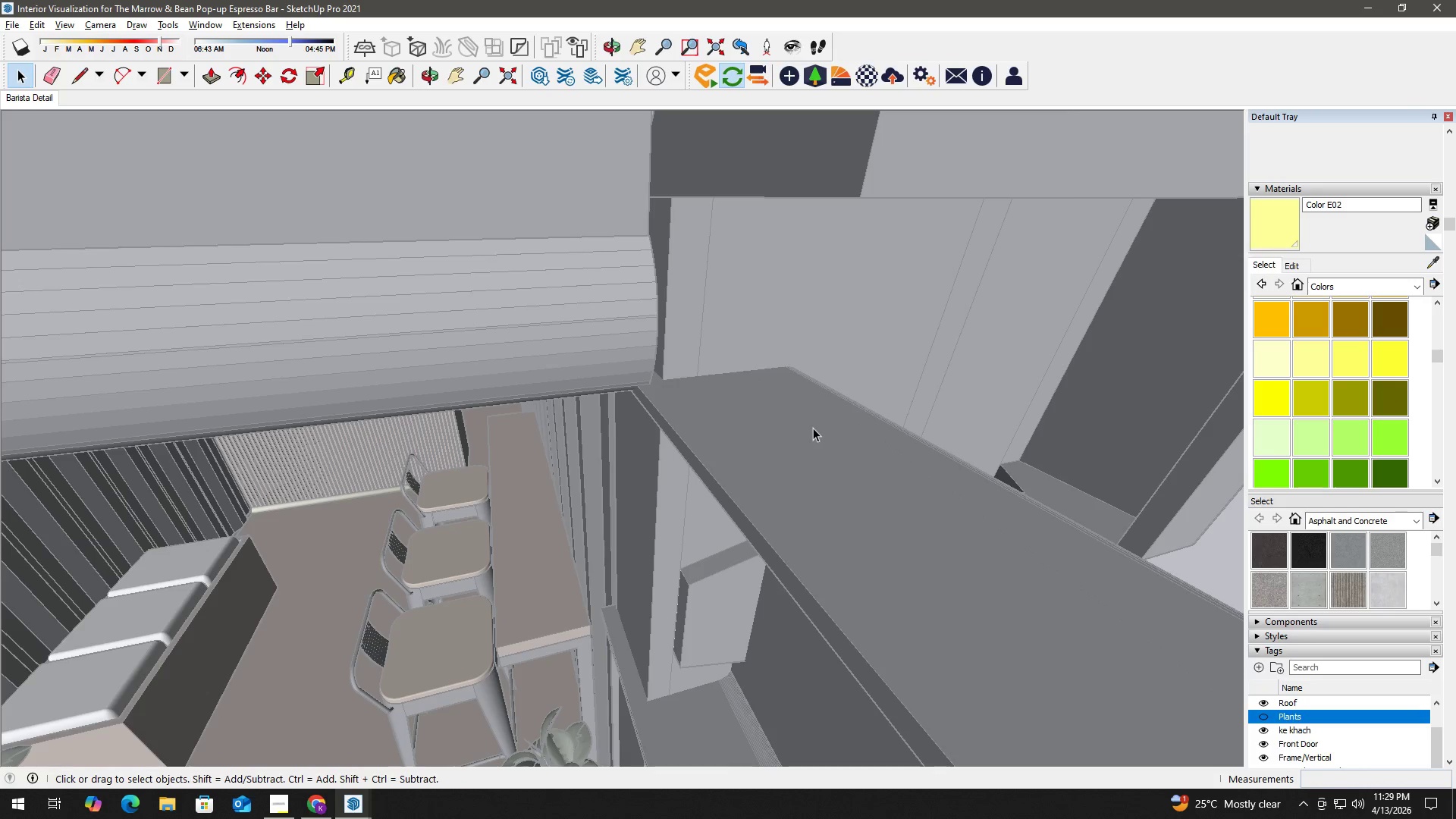 
scroll: coordinate [566, 562], scroll_direction: down, amount: 54.0
 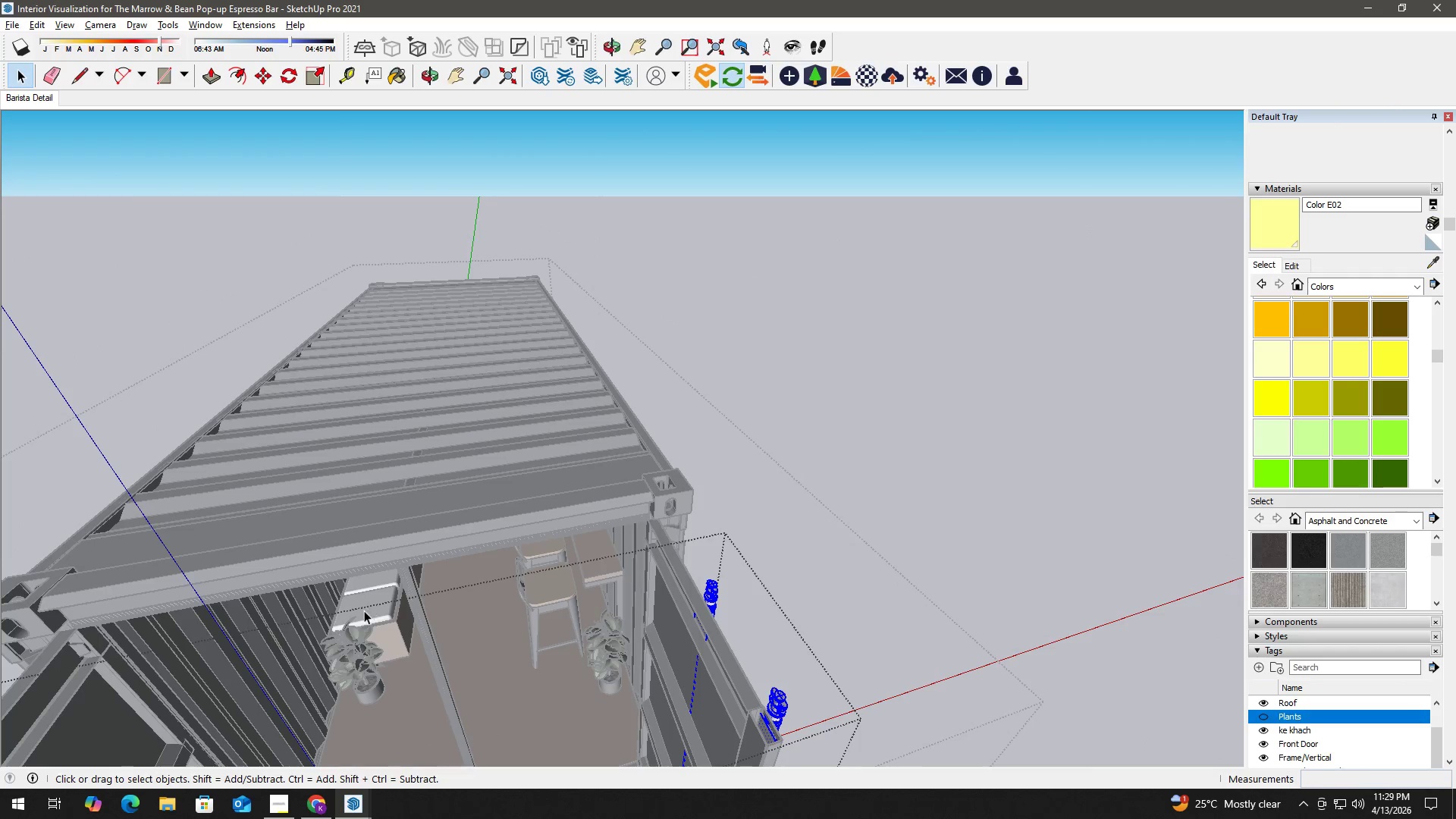 
key(Escape)
 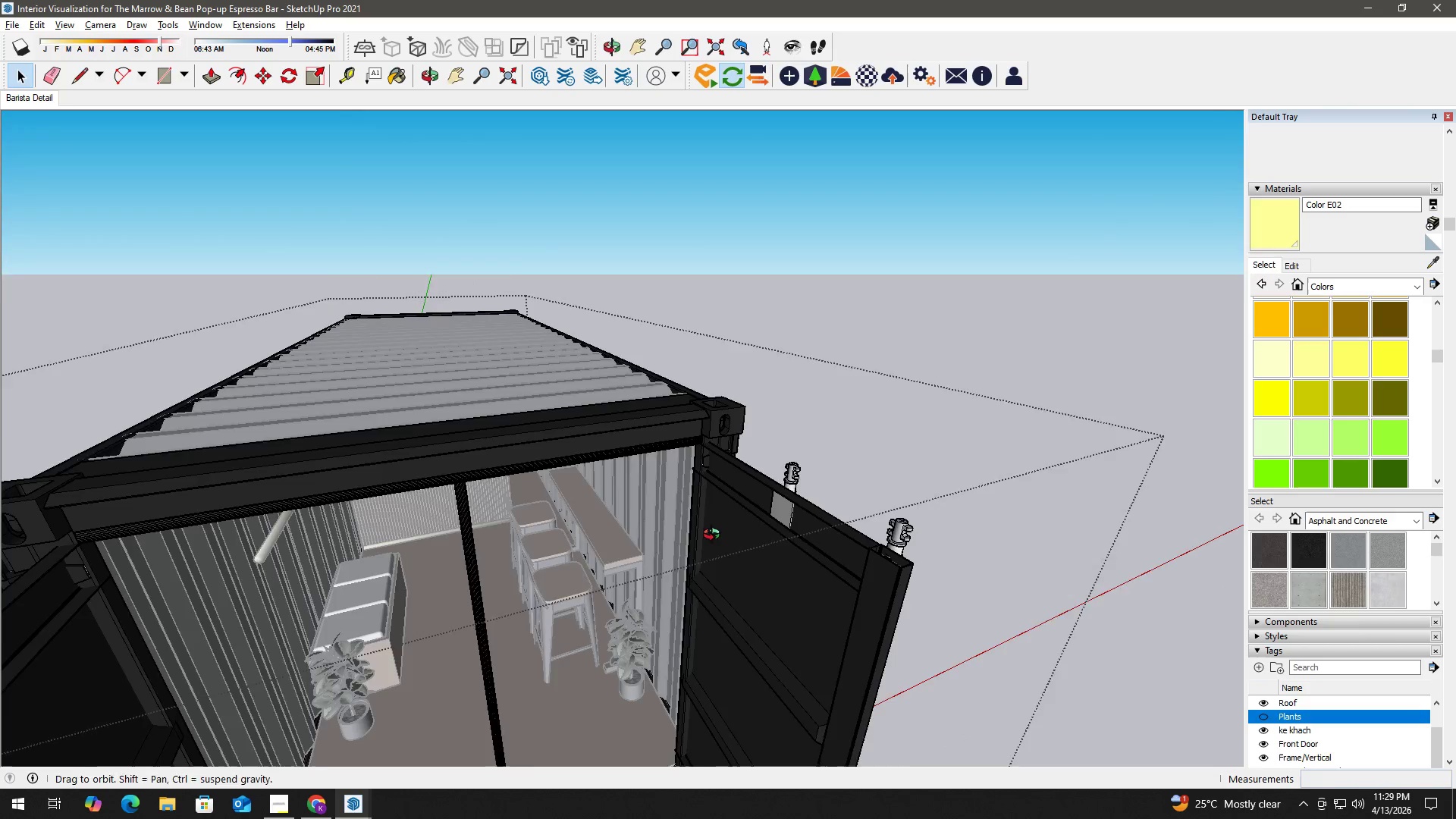 
scroll: coordinate [888, 433], scroll_direction: up, amount: 9.0
 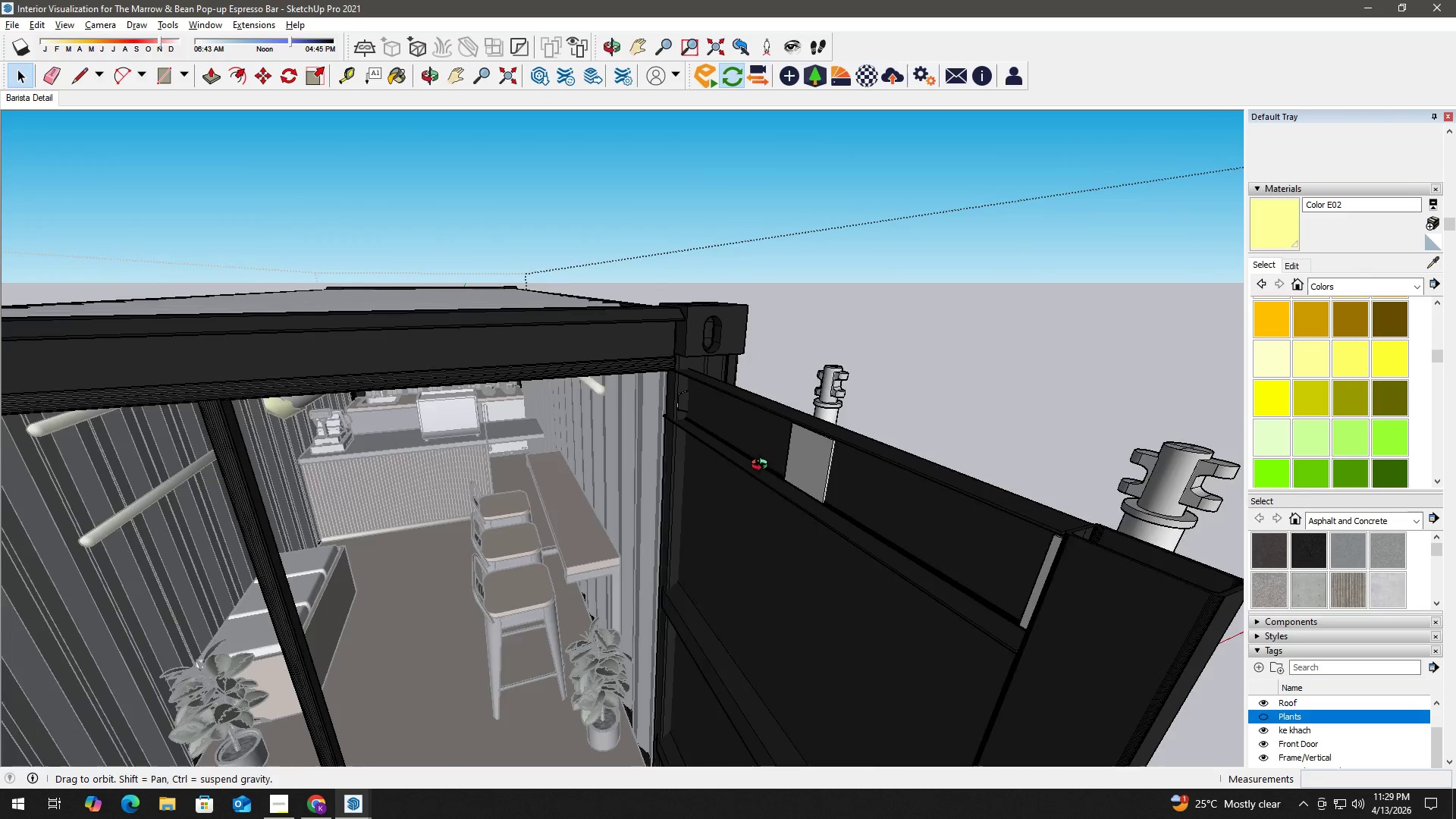 
key(H)
 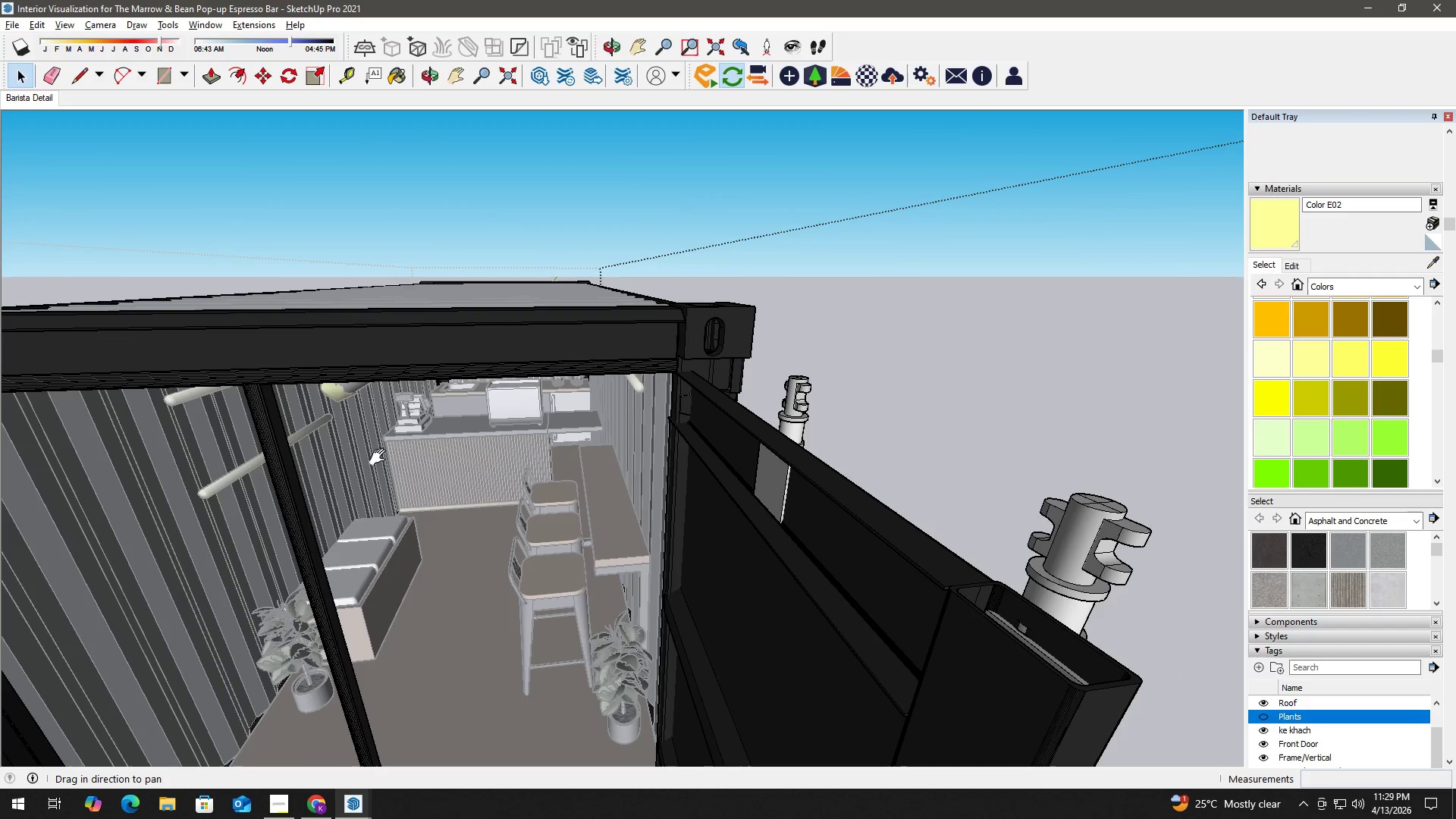 
left_click_drag(start_coordinate=[378, 454], to_coordinate=[443, 432])
 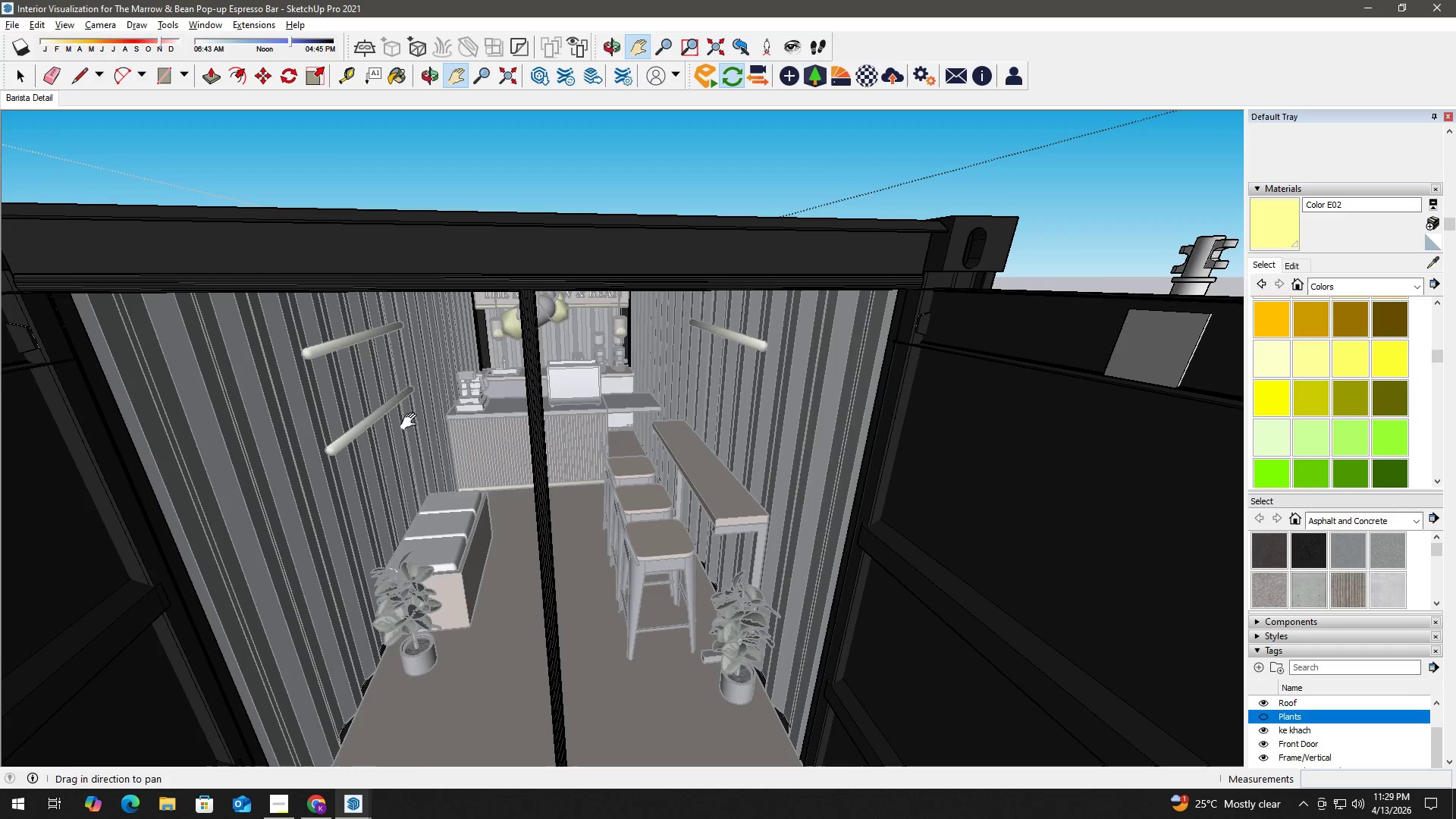 
key(Space)
 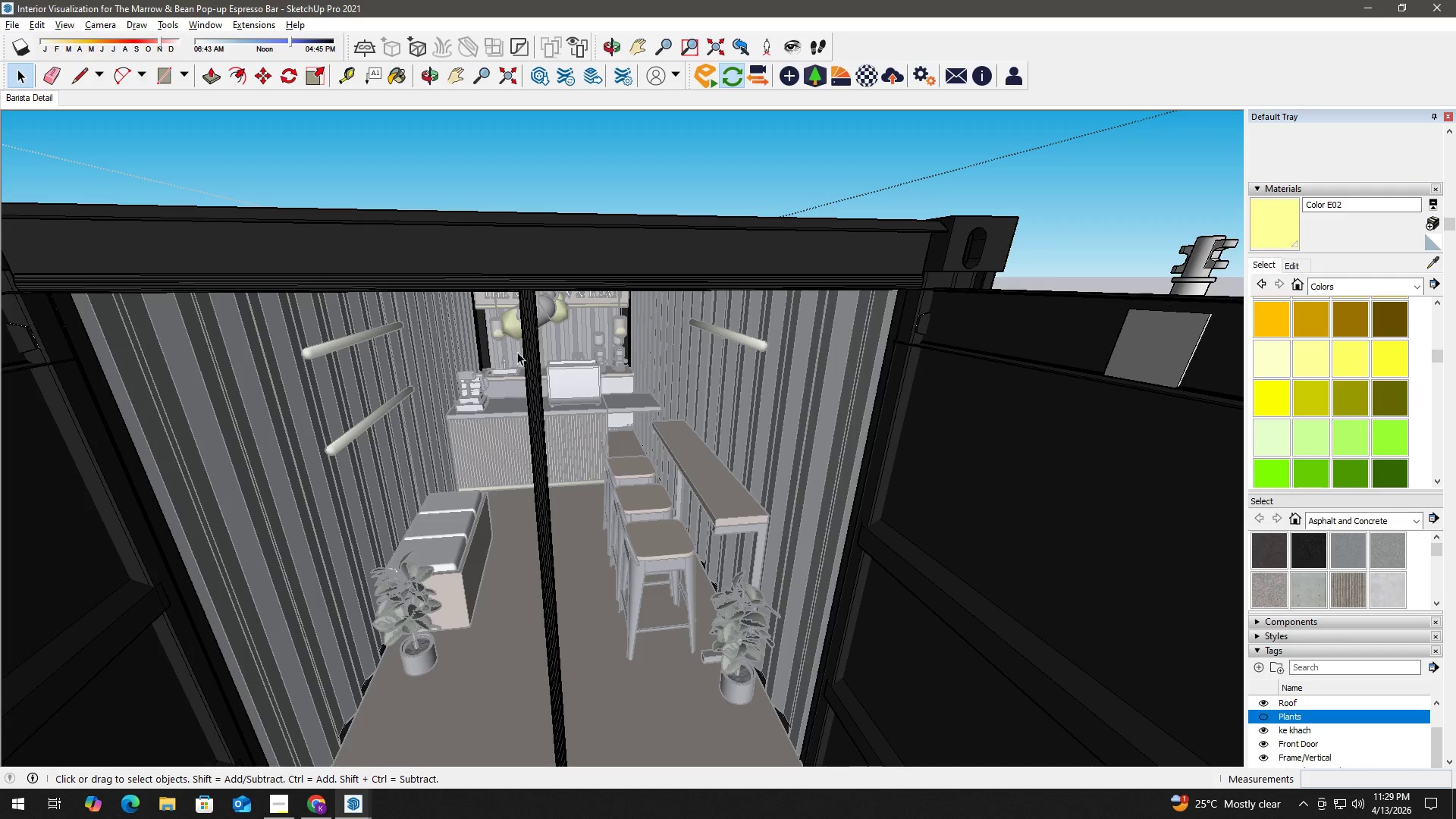 
left_click([520, 350])
 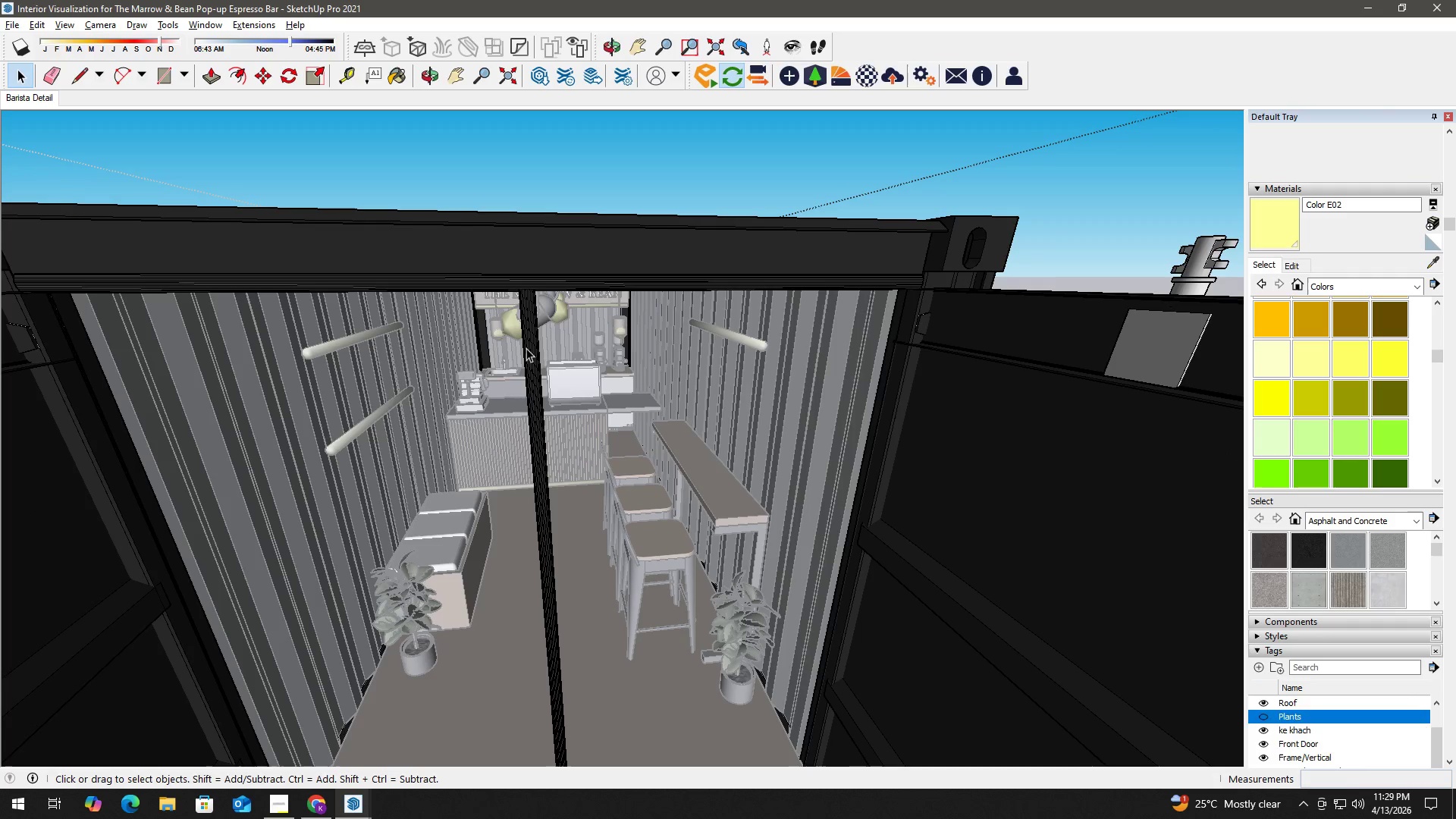 
left_click([526, 347])
 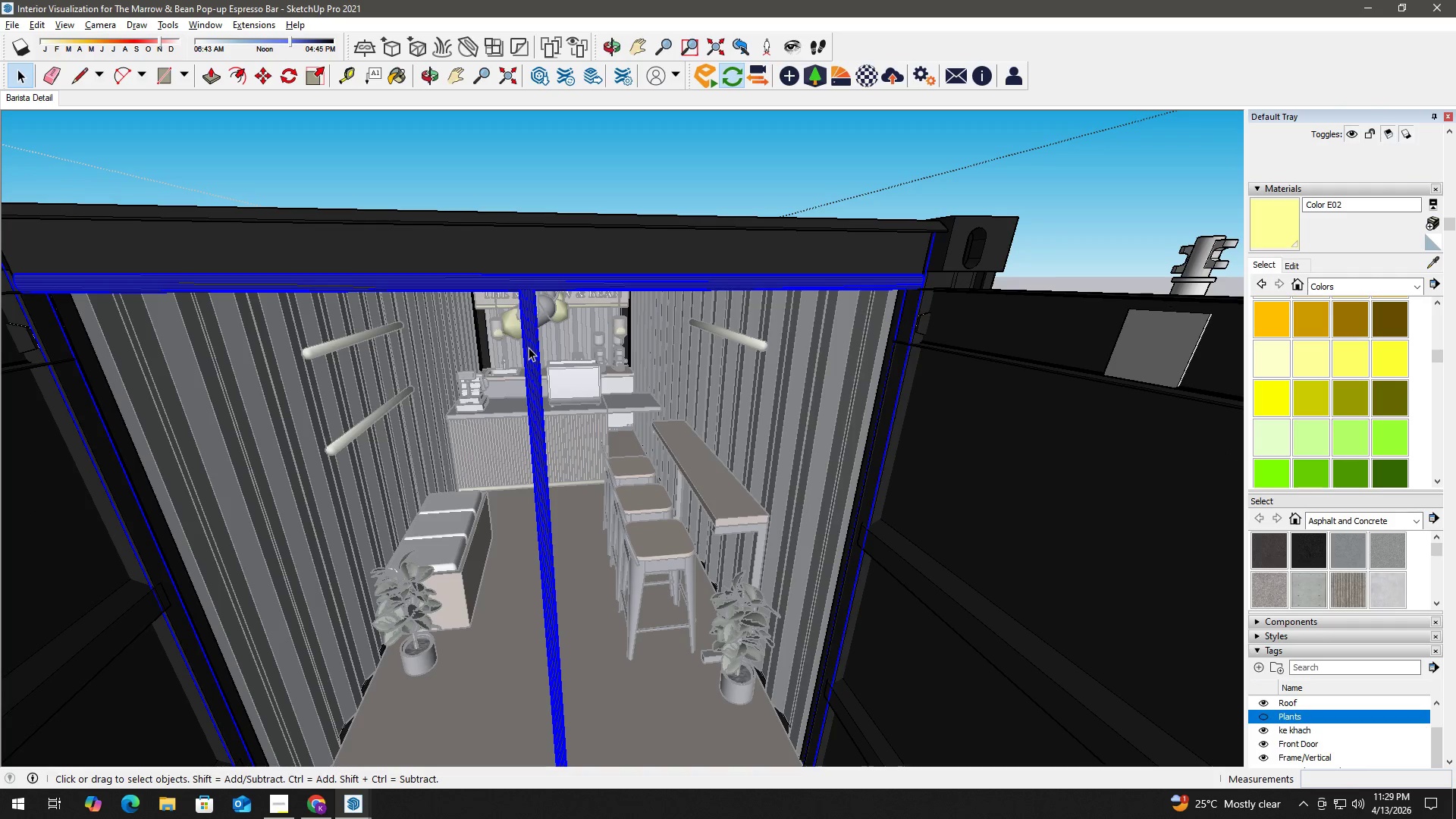 
double_click([532, 347])
 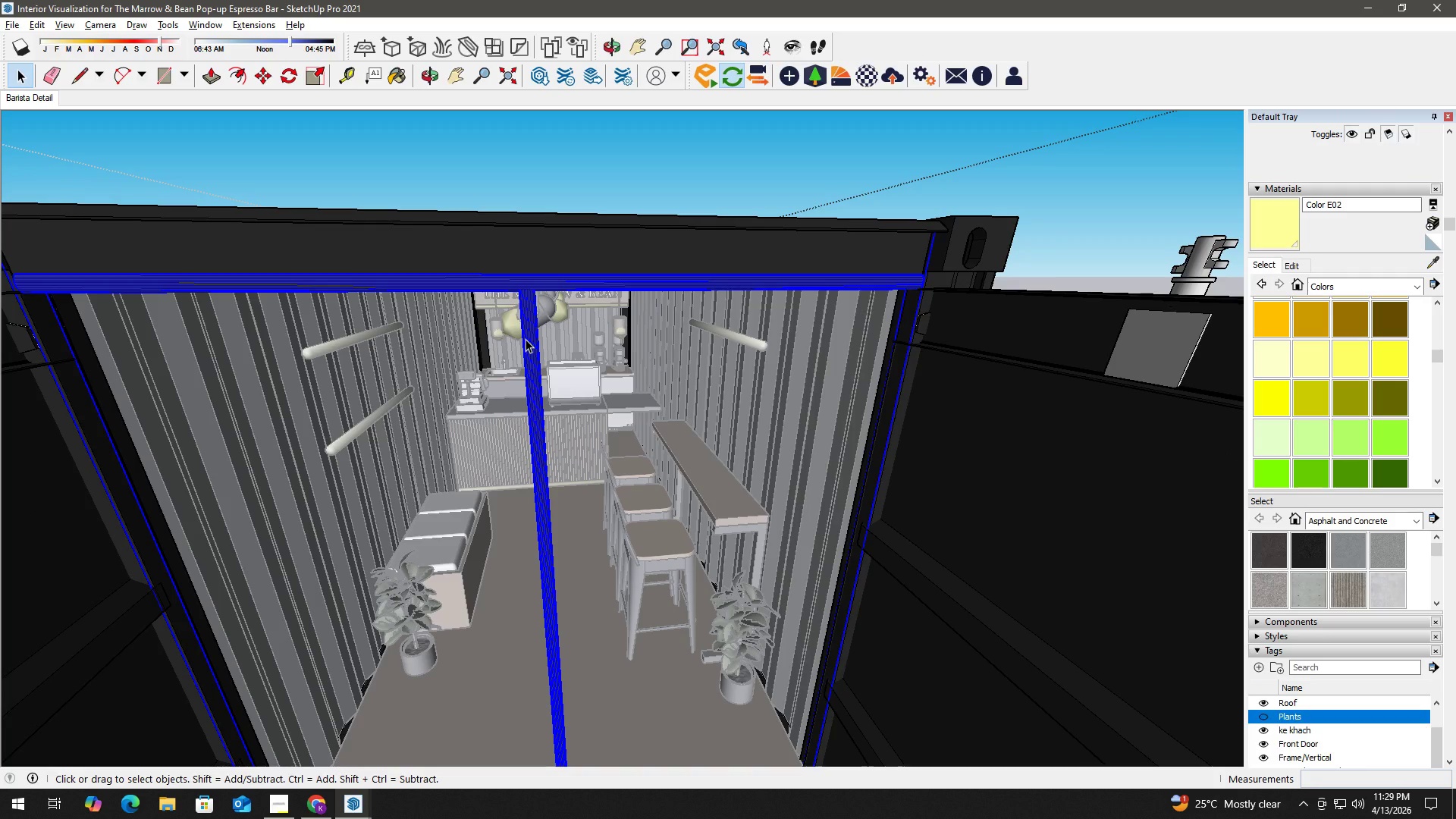 
double_click([535, 339])
 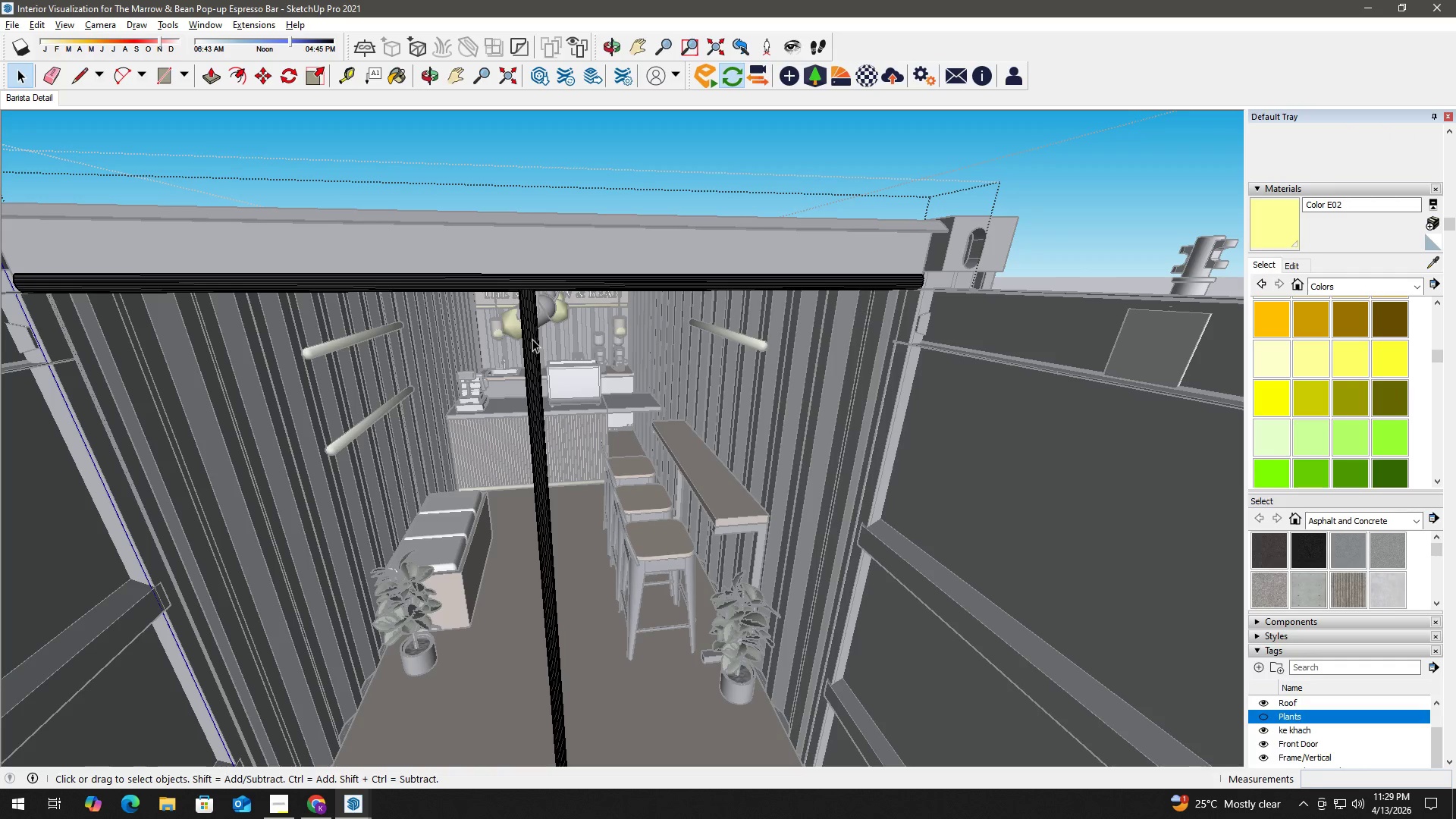 
double_click([532, 339])
 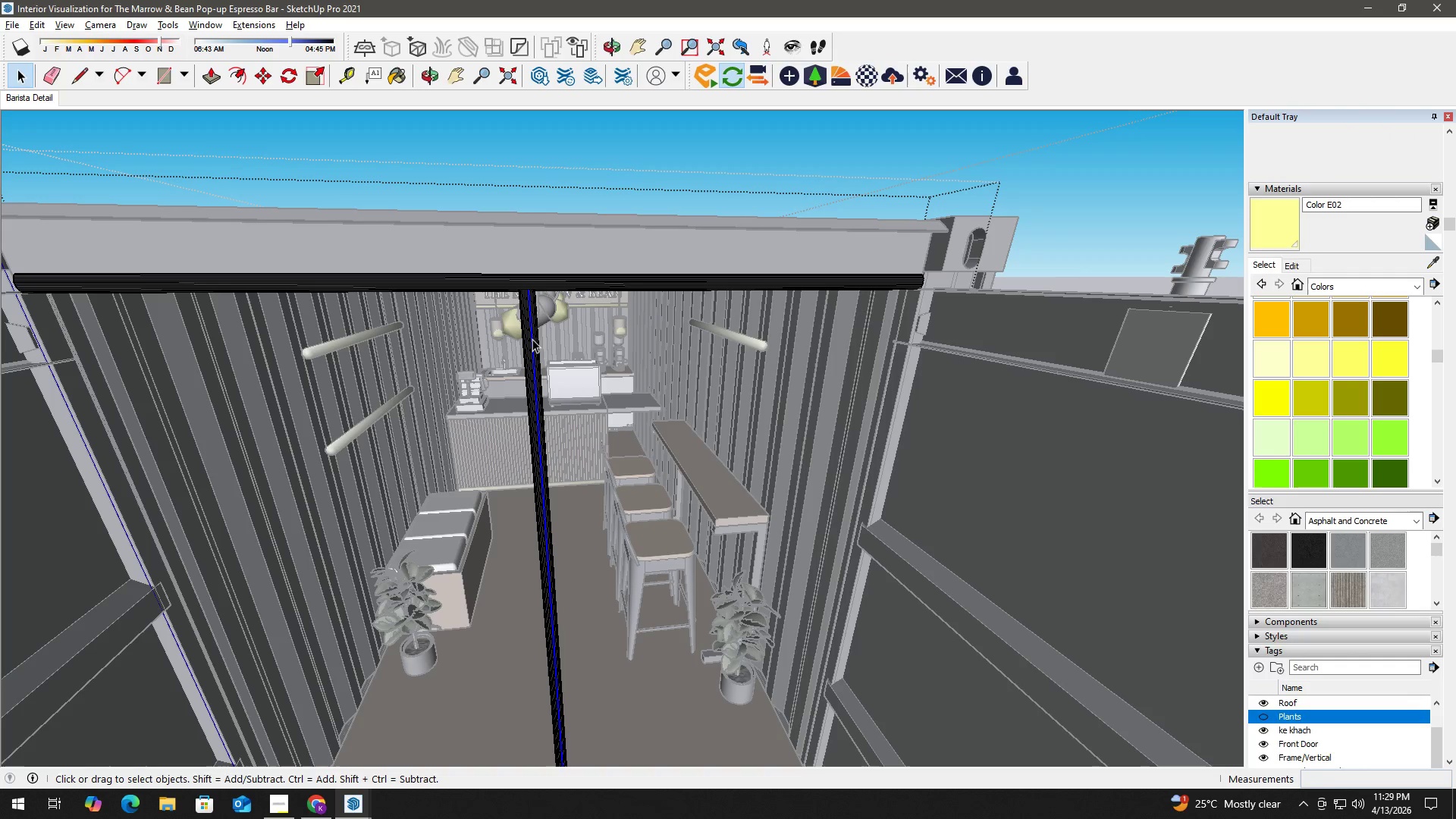 
triple_click([532, 339])
 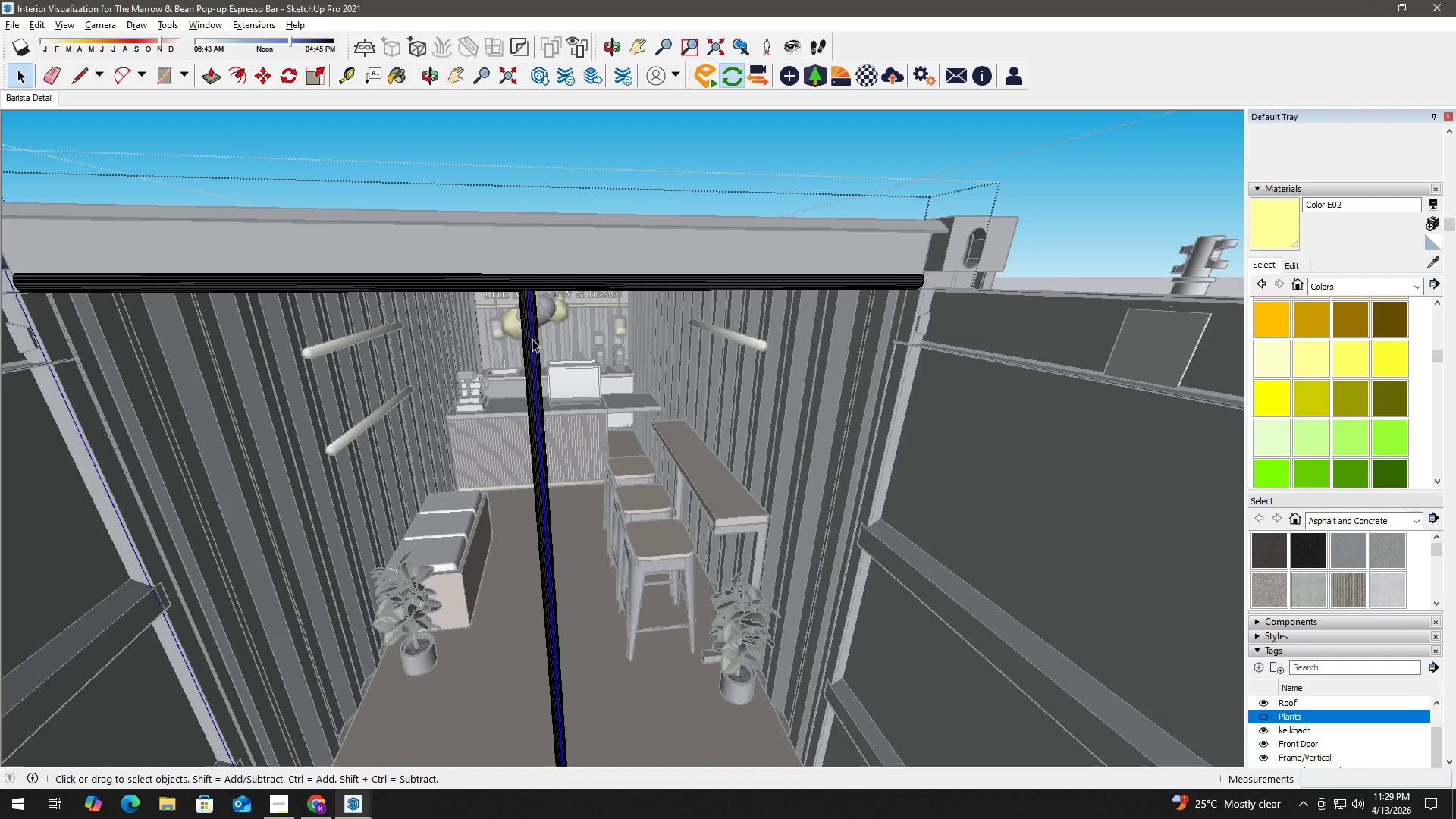 
triple_click([532, 339])
 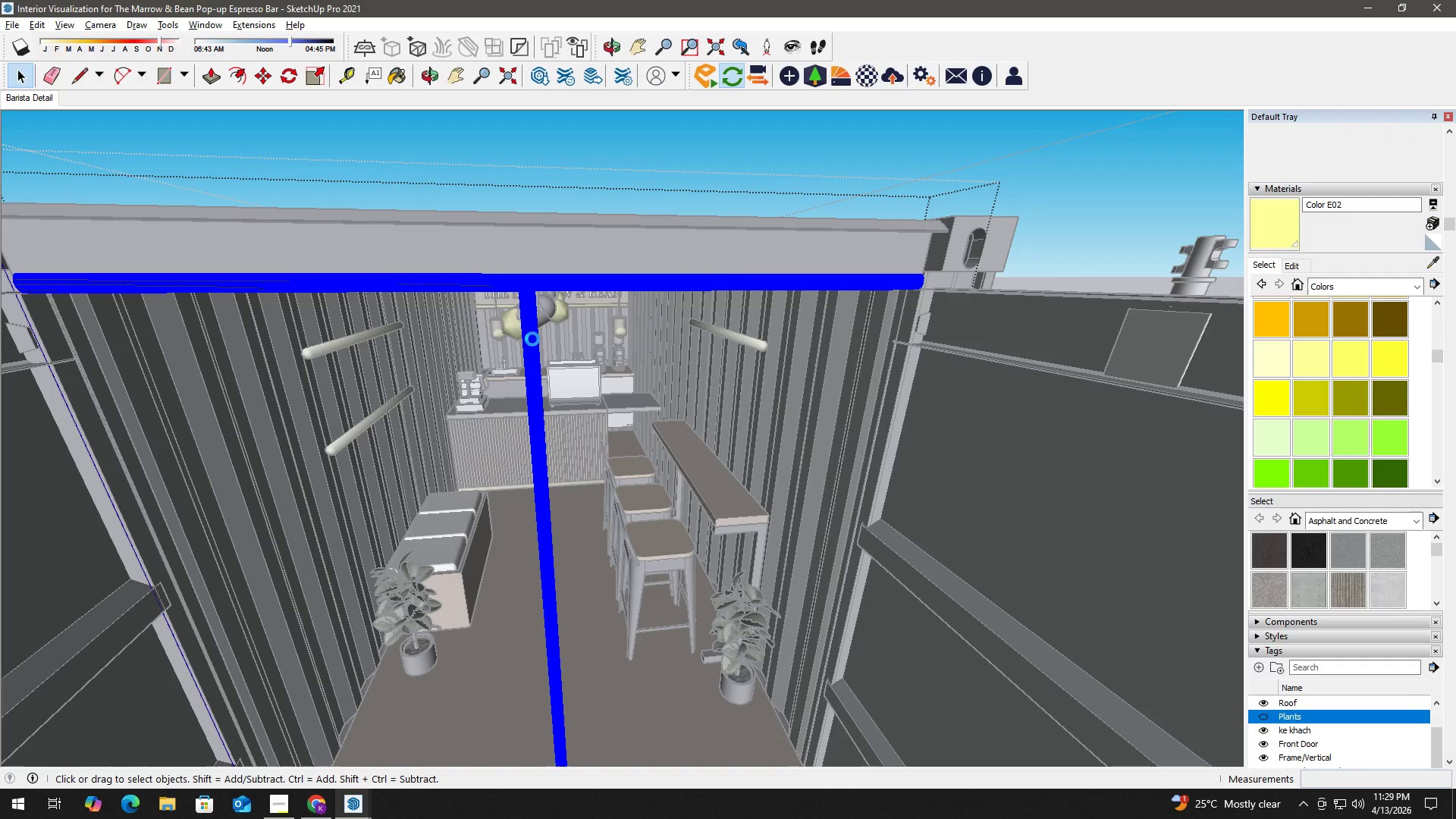 
triple_click([532, 339])
 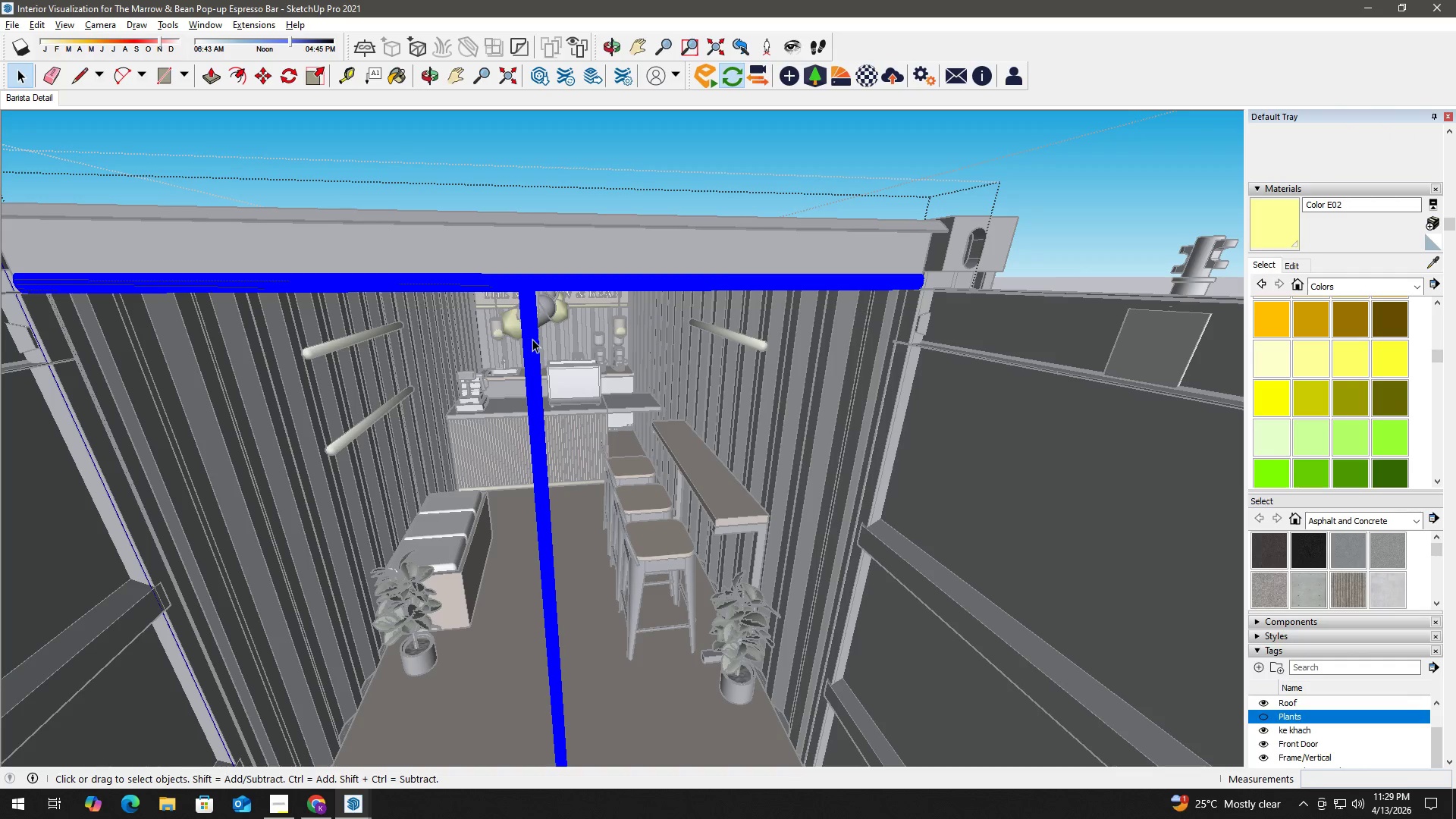 
triple_click([532, 339])
 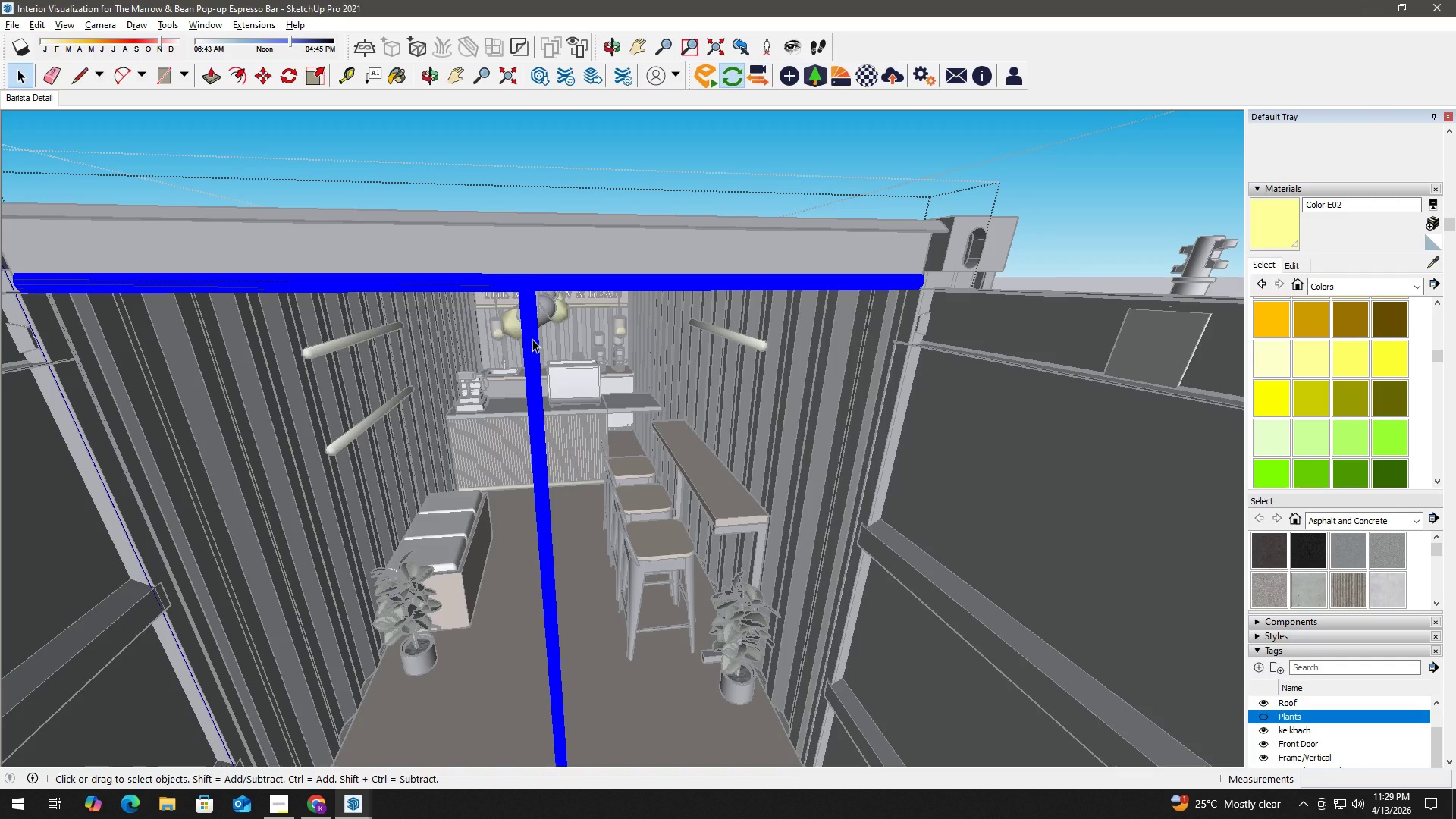 
key(Delete)
 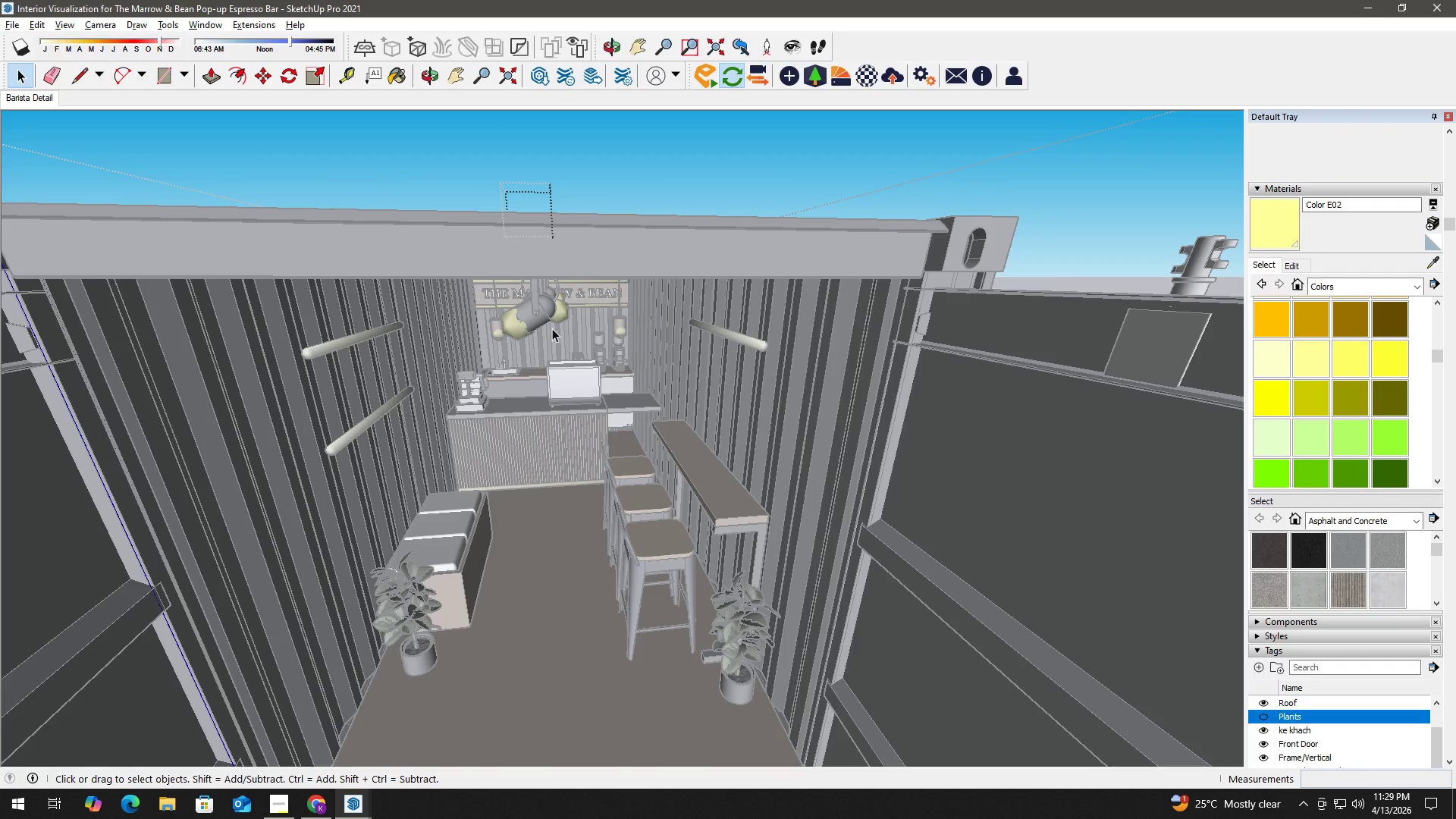 
key(Escape)
 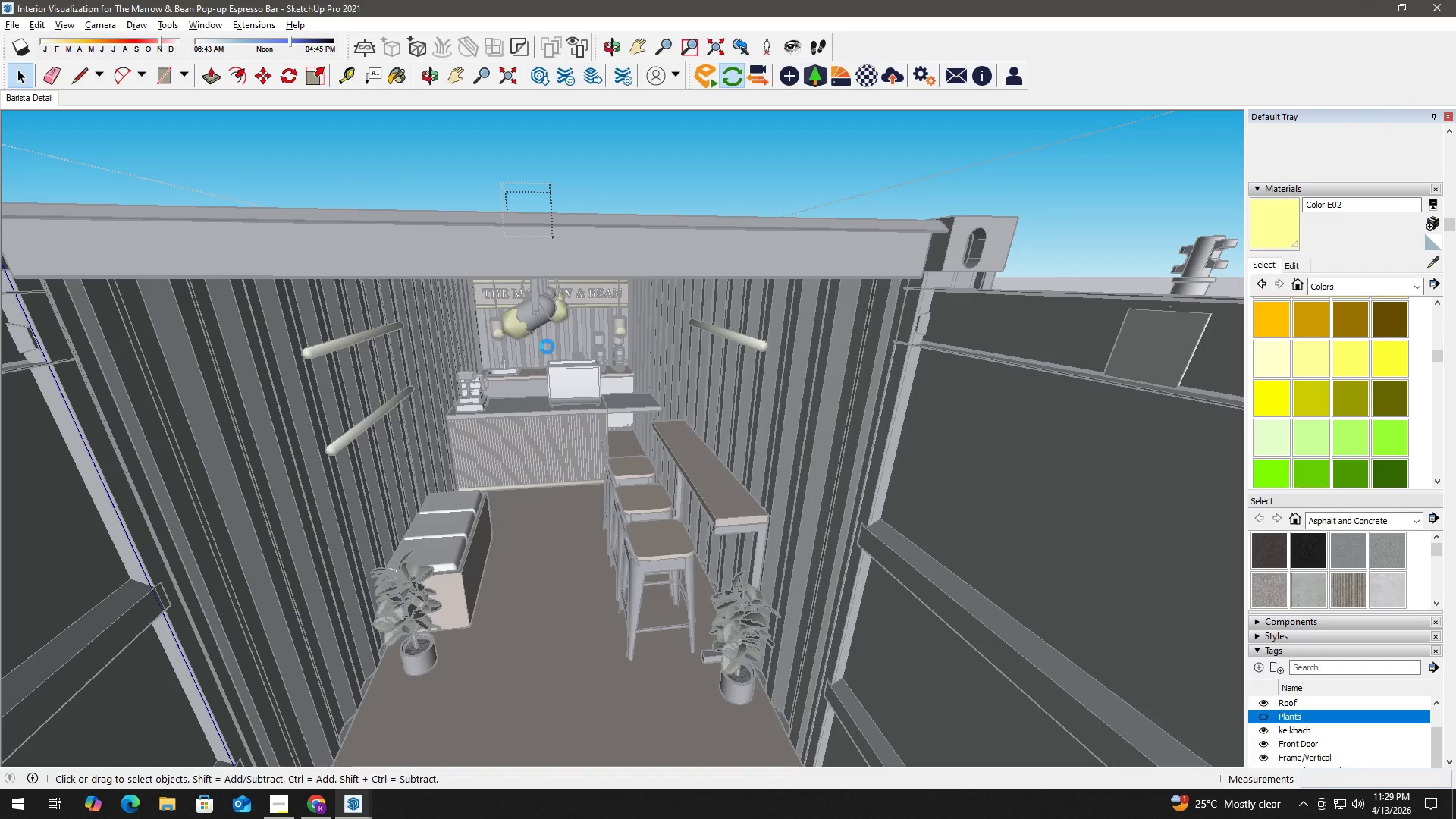 
key(Escape)
 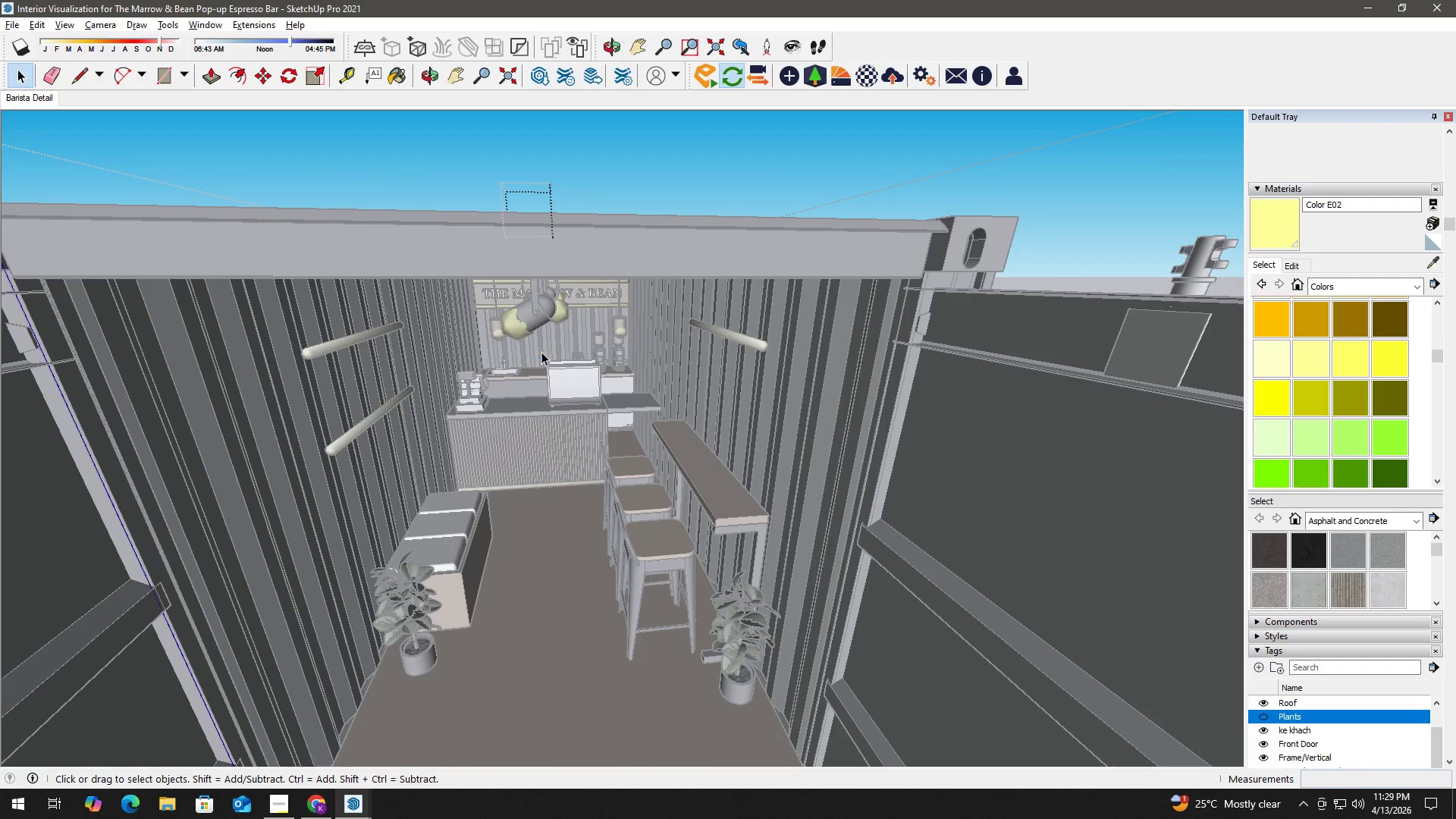 
key(Escape)
 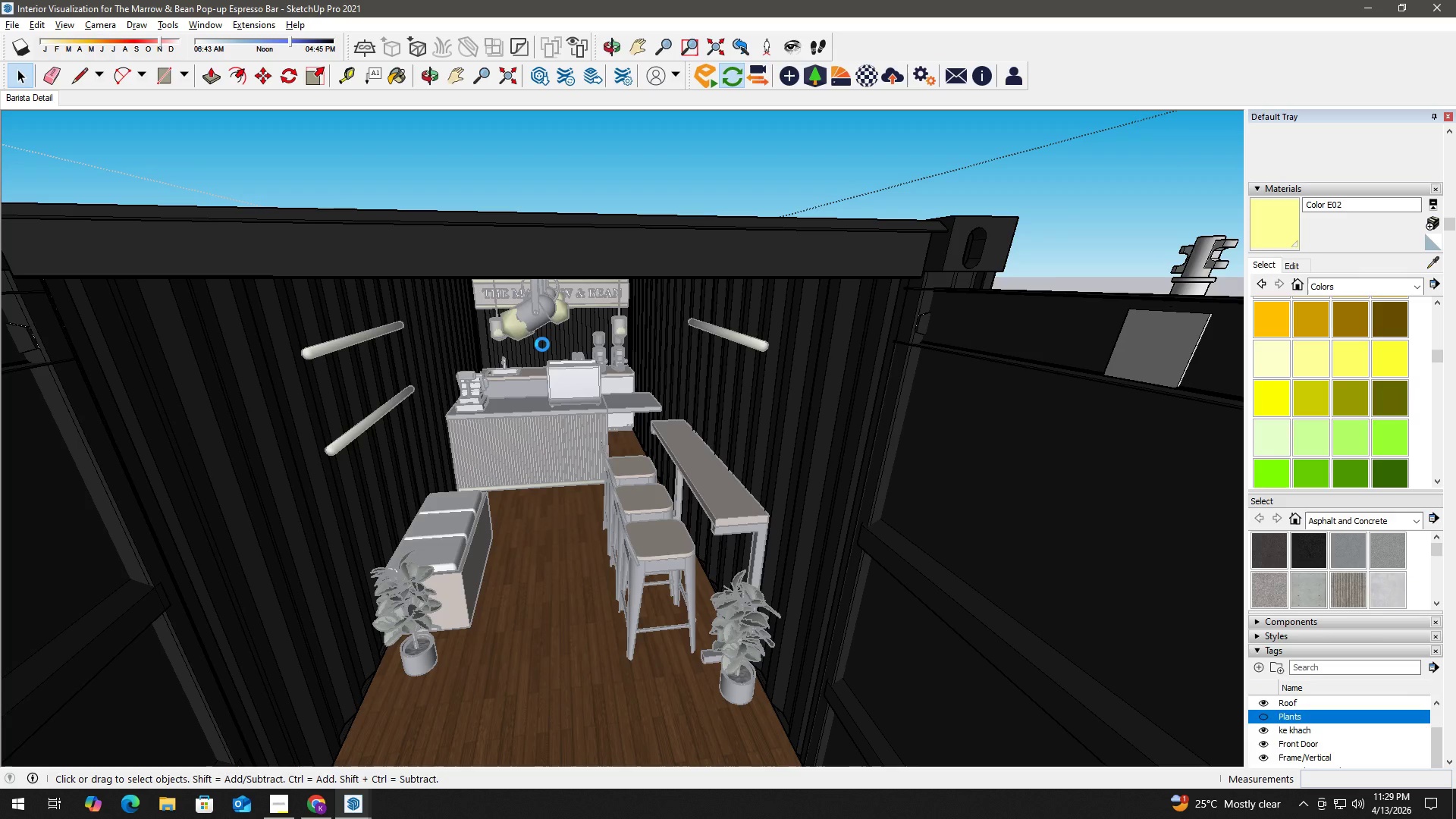 
key(Escape)
 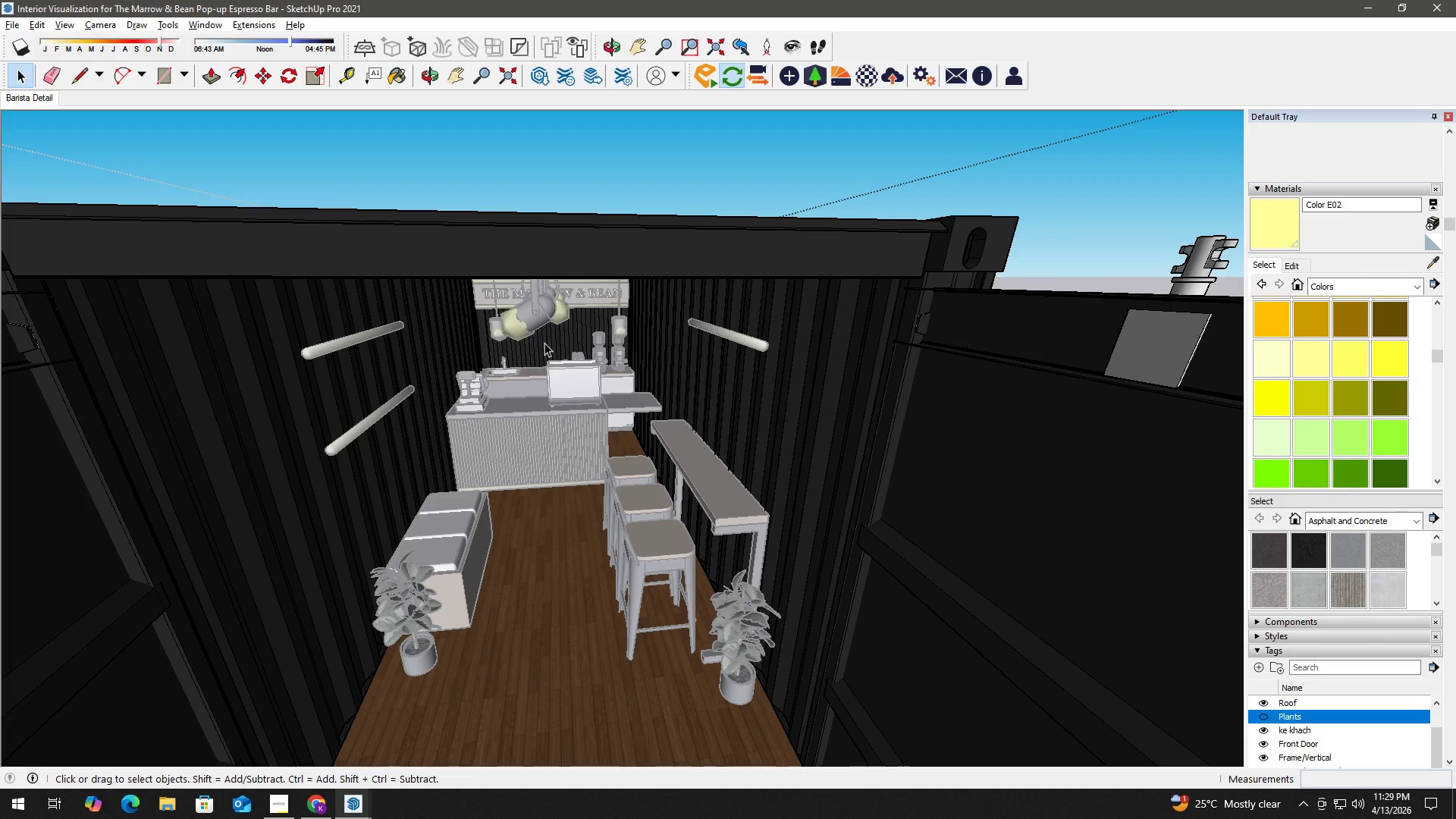 
key(Escape)
 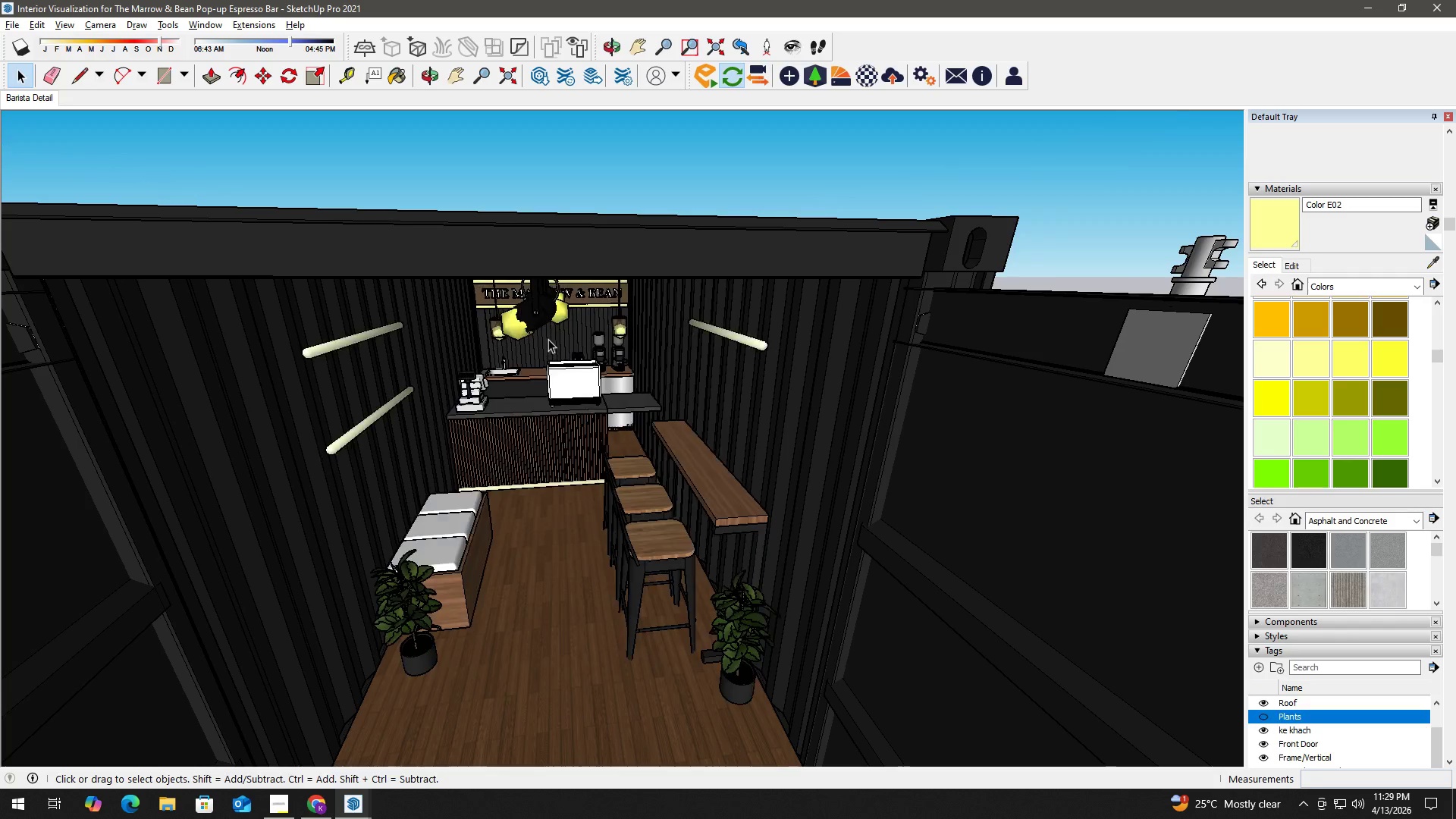 
key(H)
 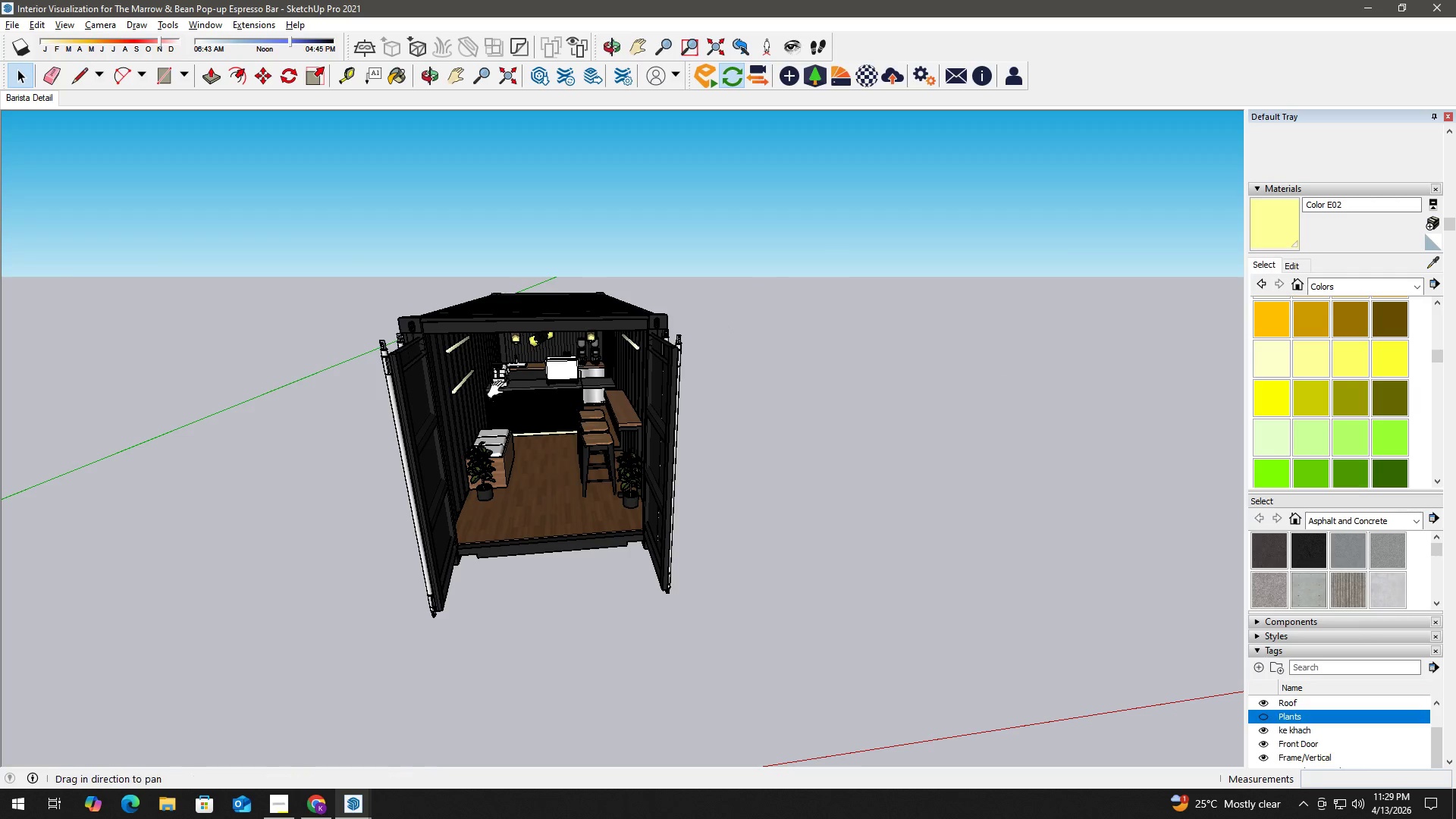 
scroll: coordinate [539, 358], scroll_direction: down, amount: 6.0
 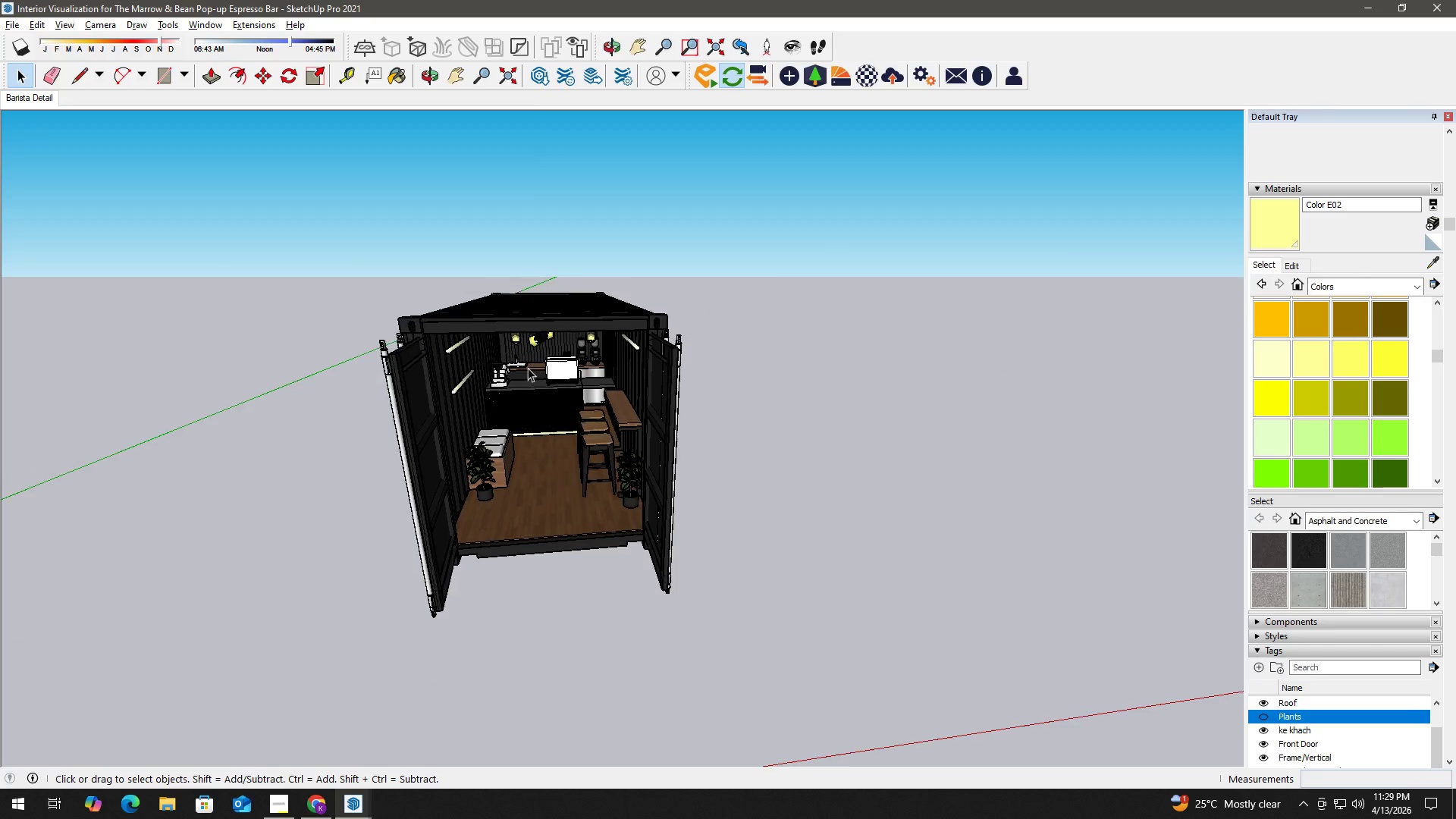 
scroll: coordinate [541, 366], scroll_direction: up, amount: 8.0
 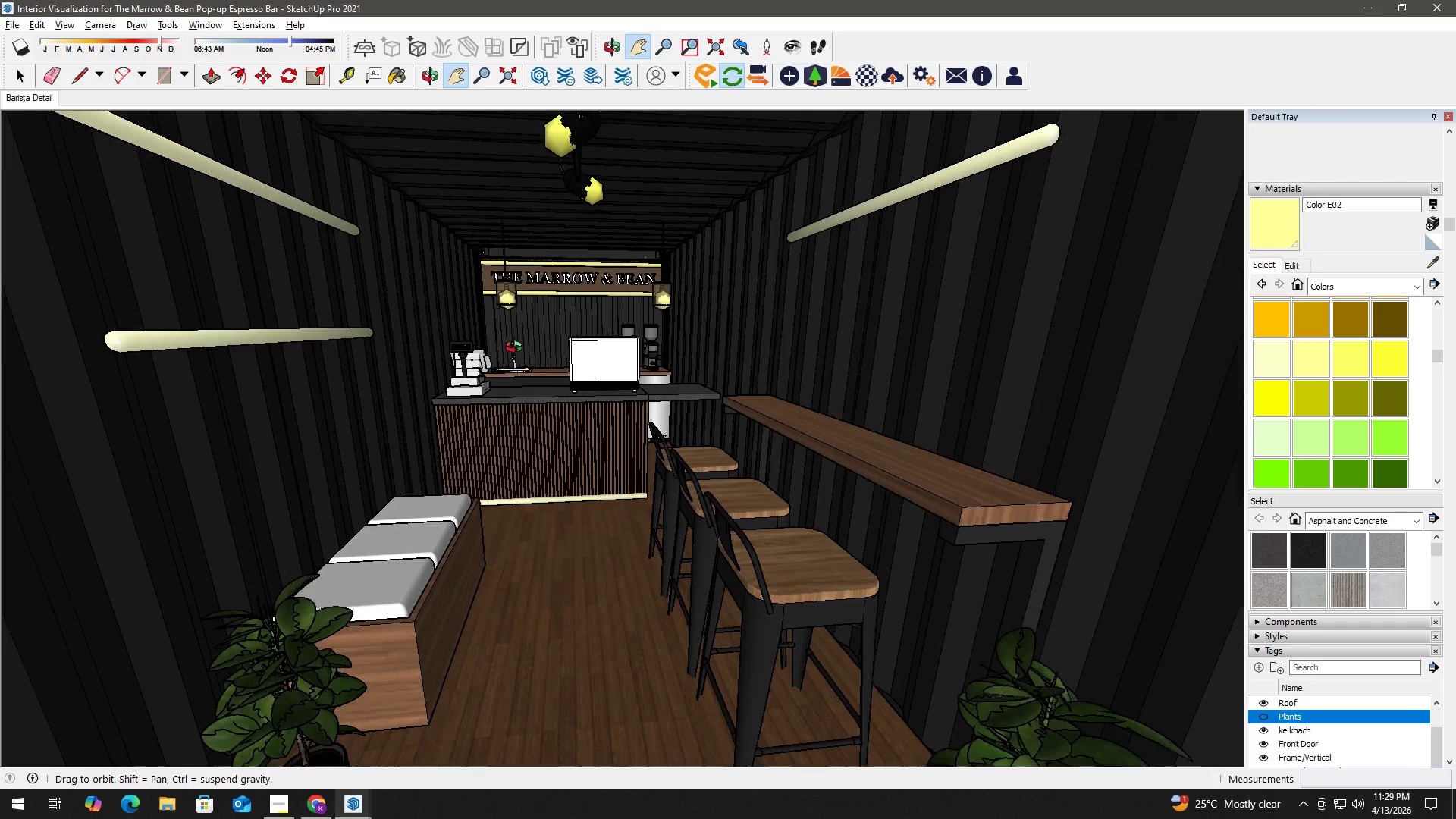 
key(H)
 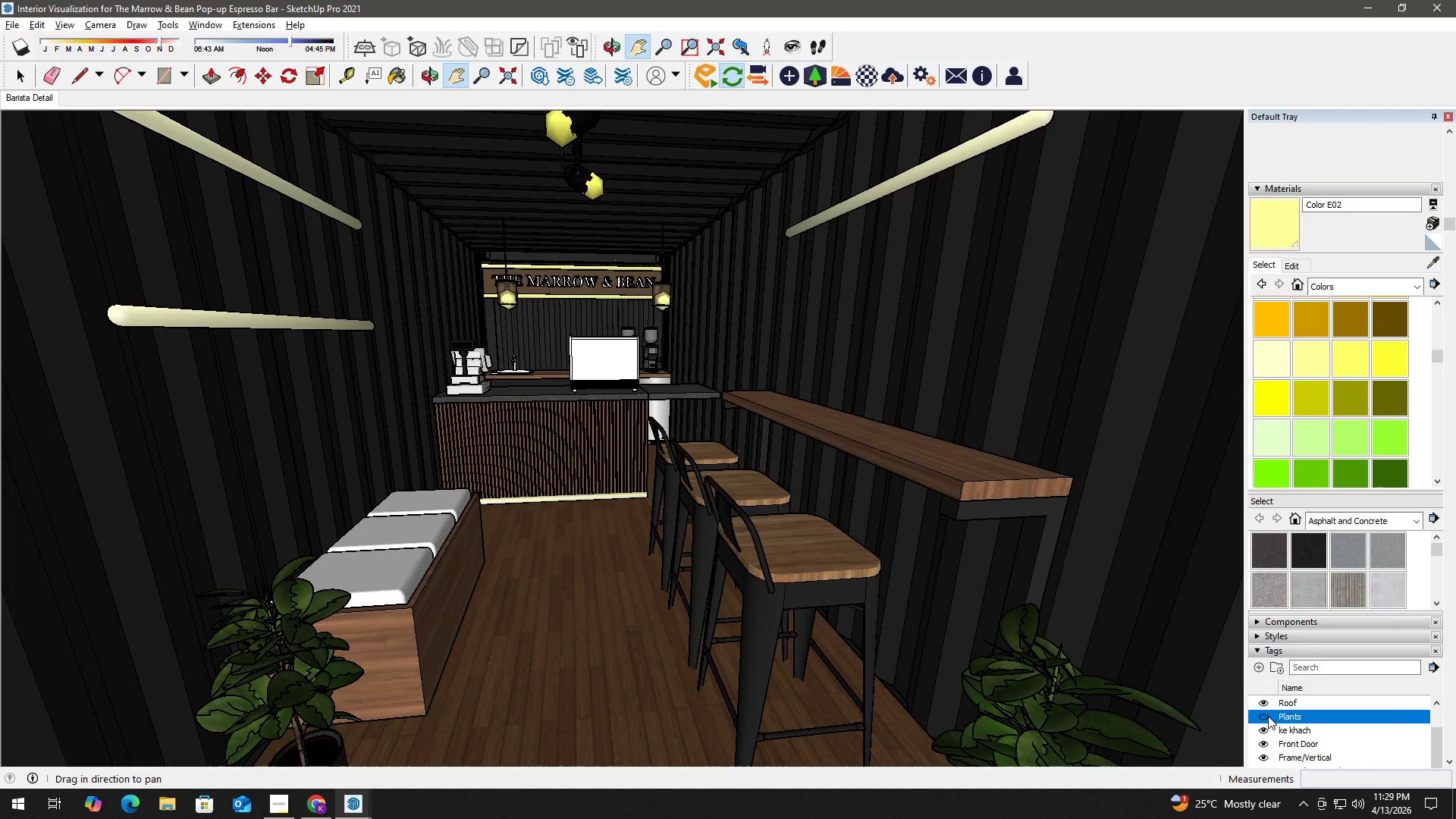 
left_click([1264, 716])
 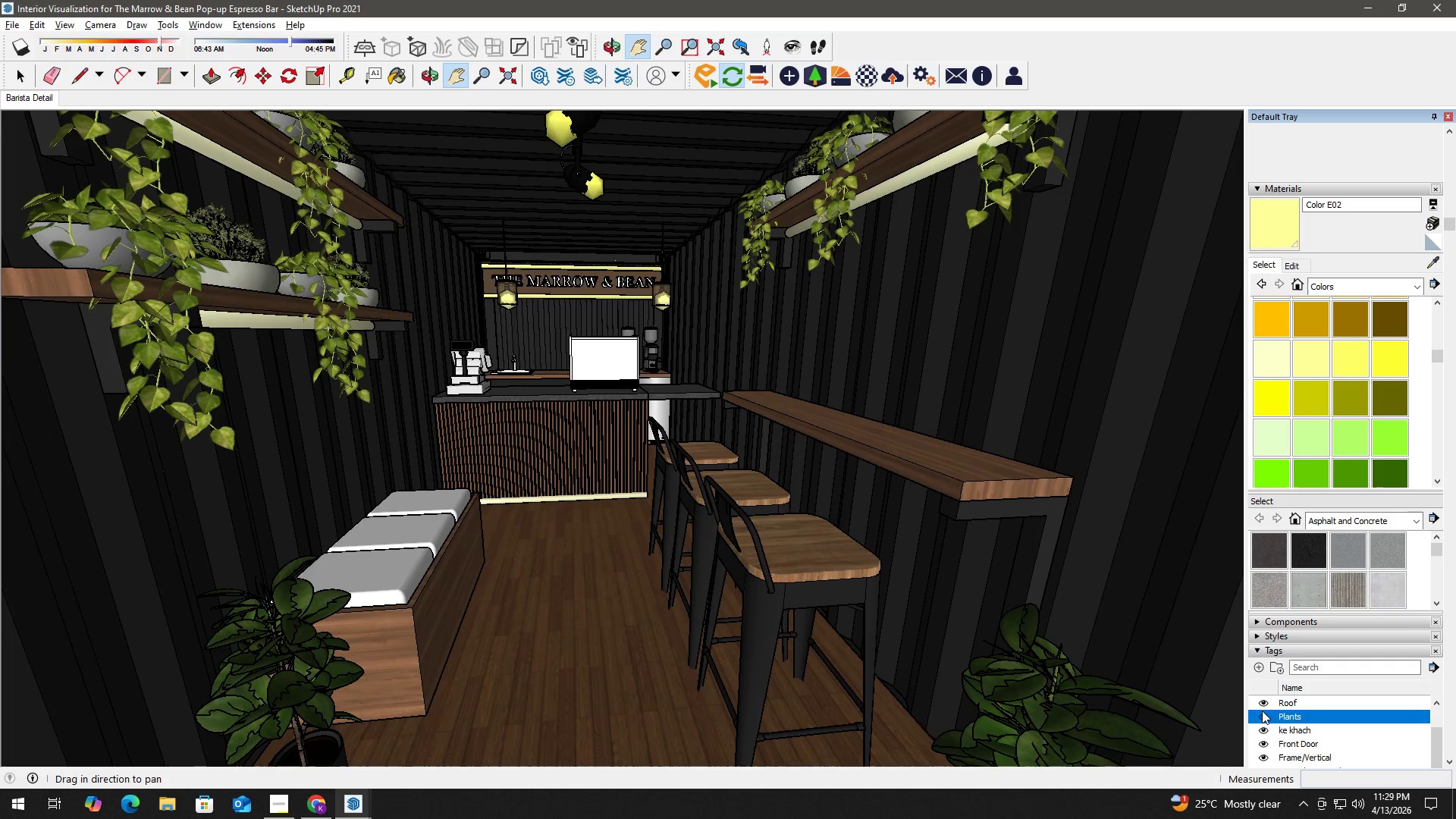 
key(Alt+Tab)
 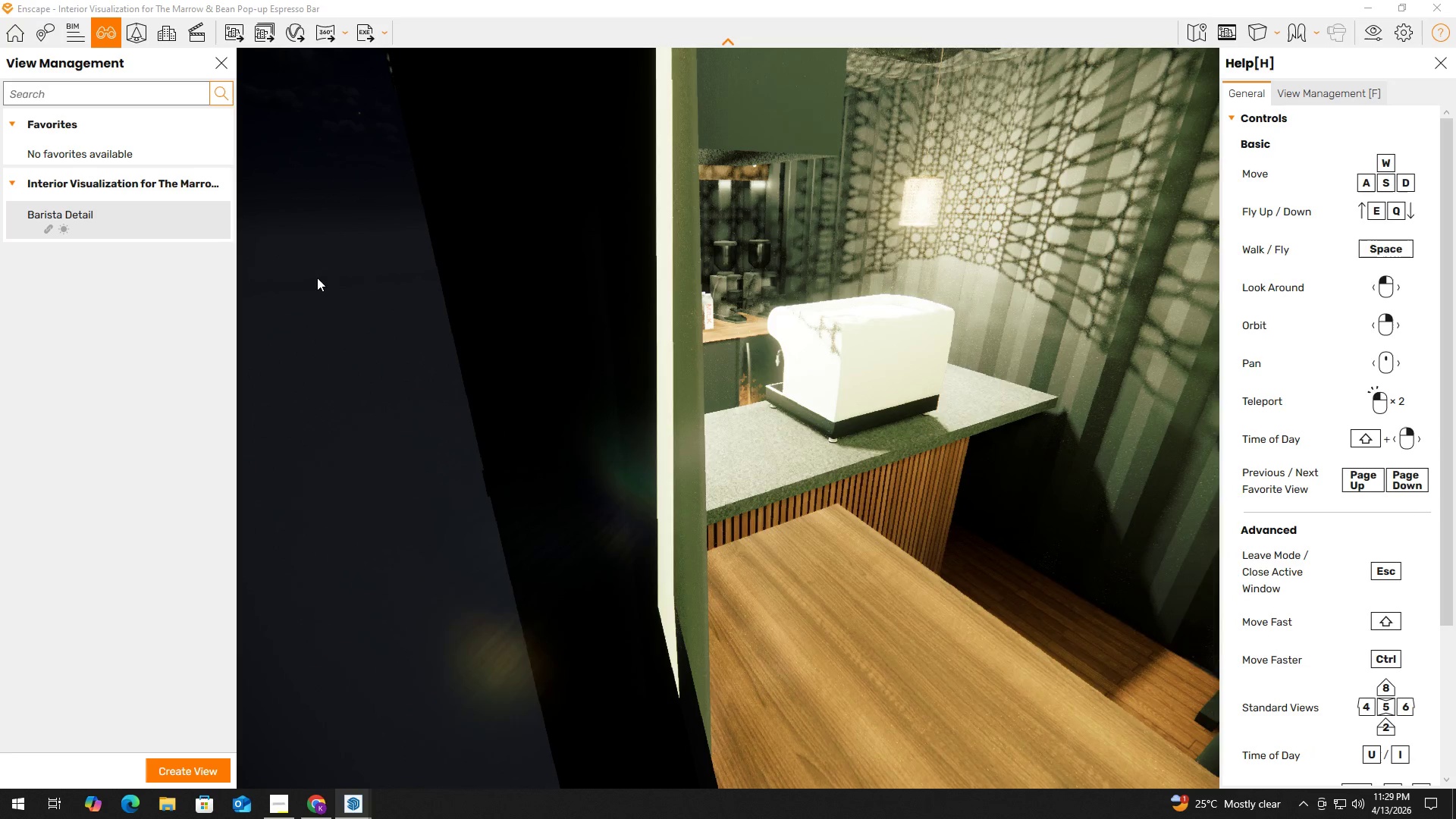 
left_click([152, 211])
 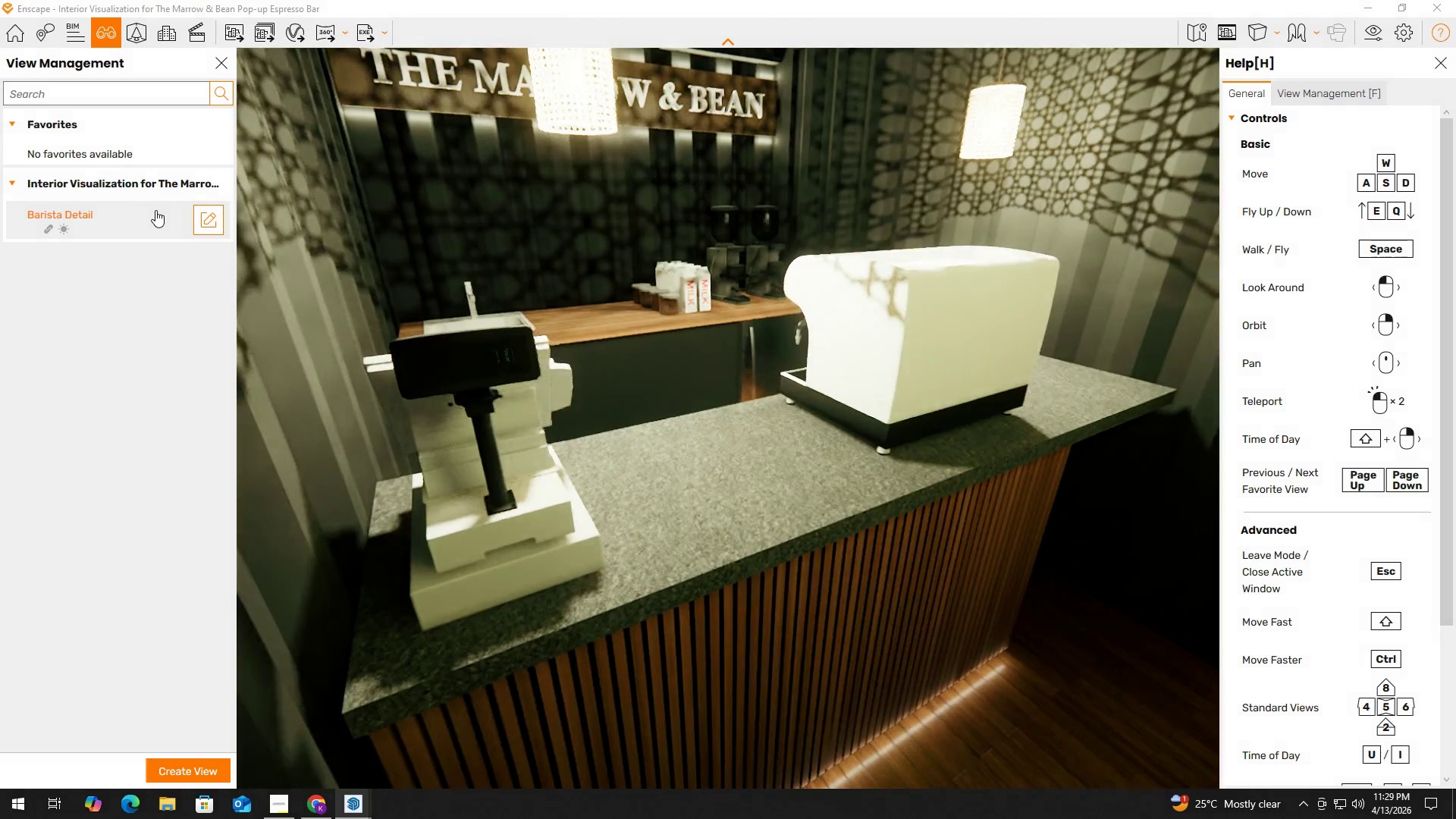 
key(Alt+Tab)
 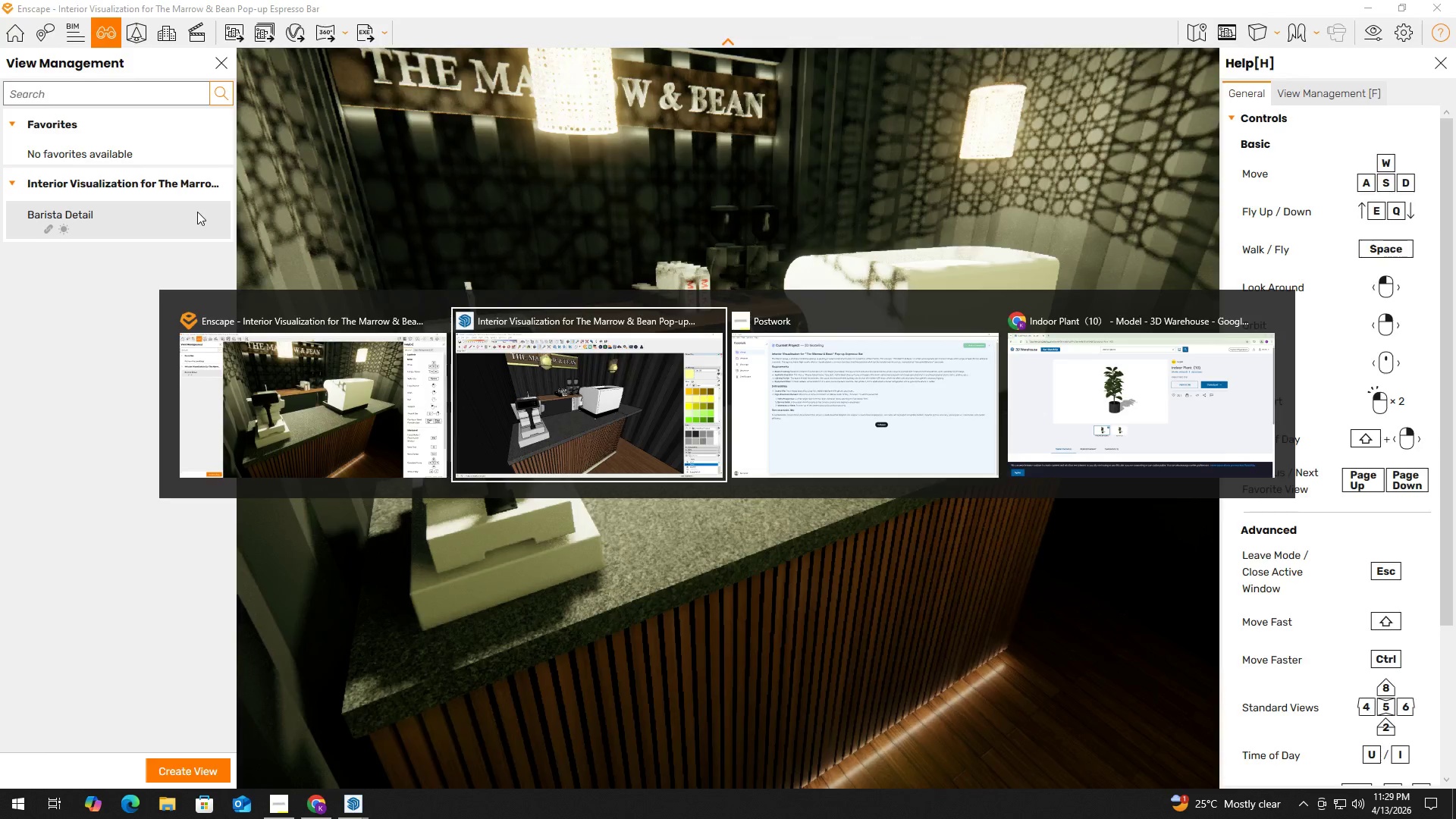 
key(Control+S)
 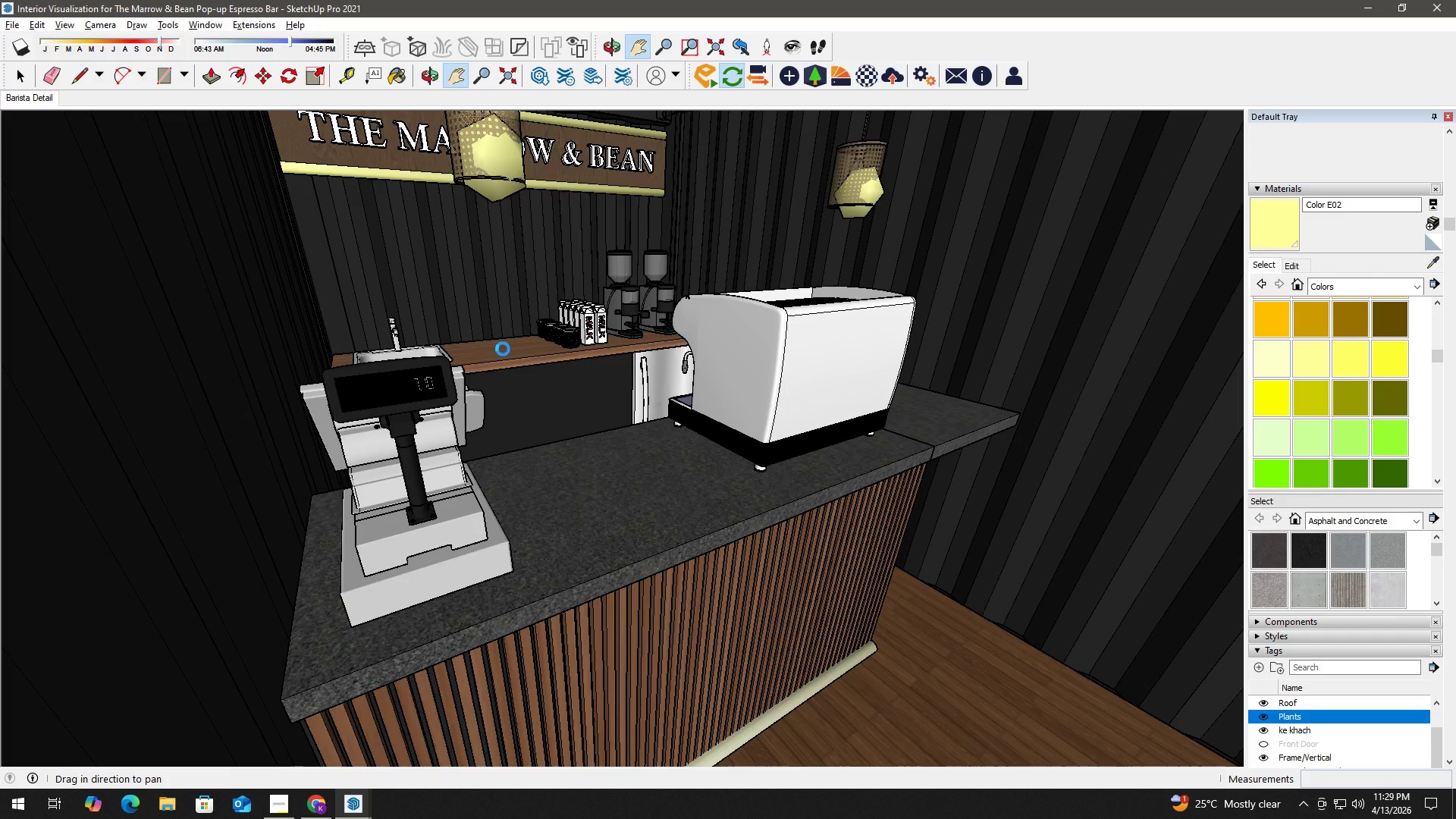 
key(Alt+Tab)
 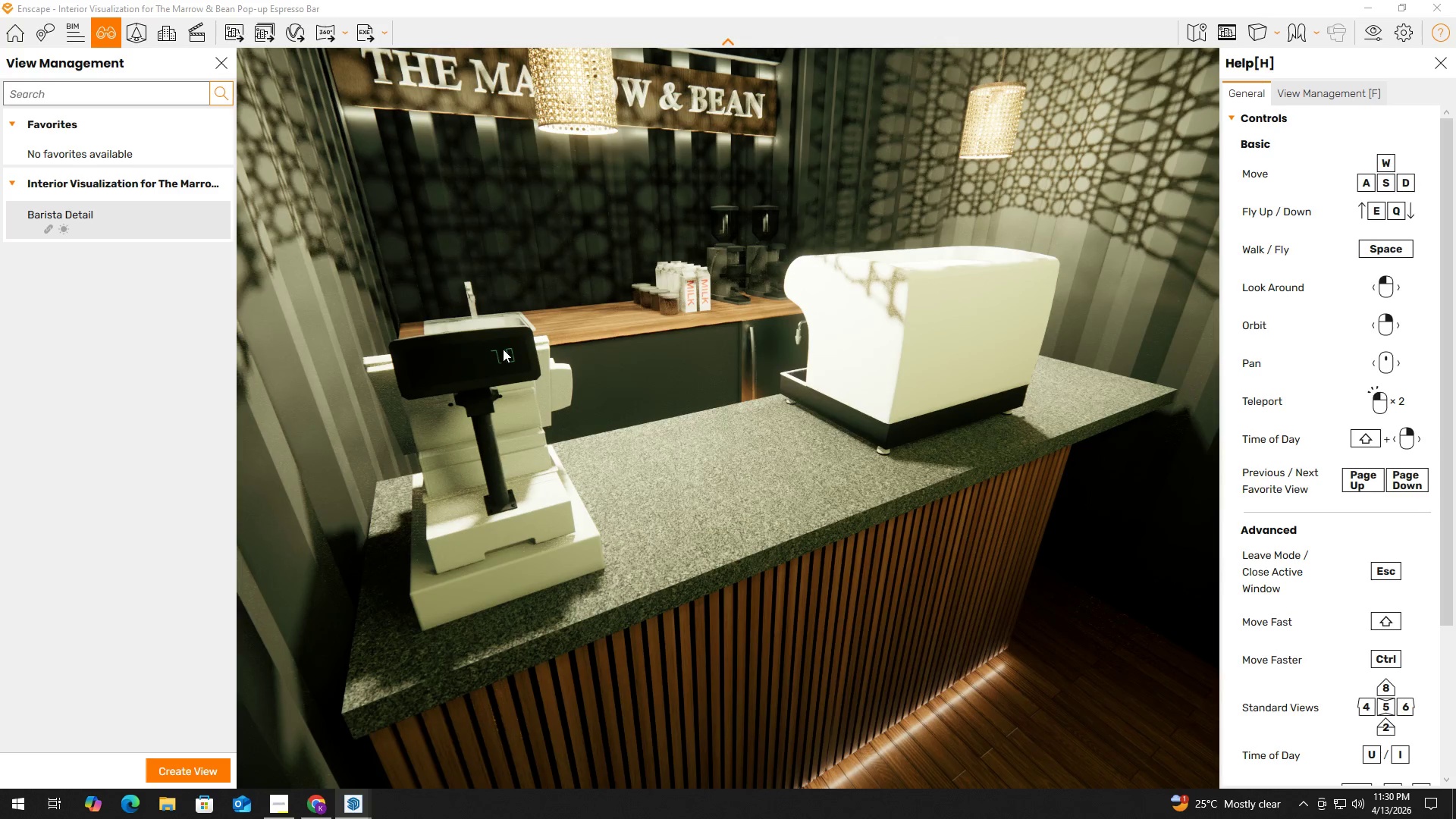 
wait(5.56)
 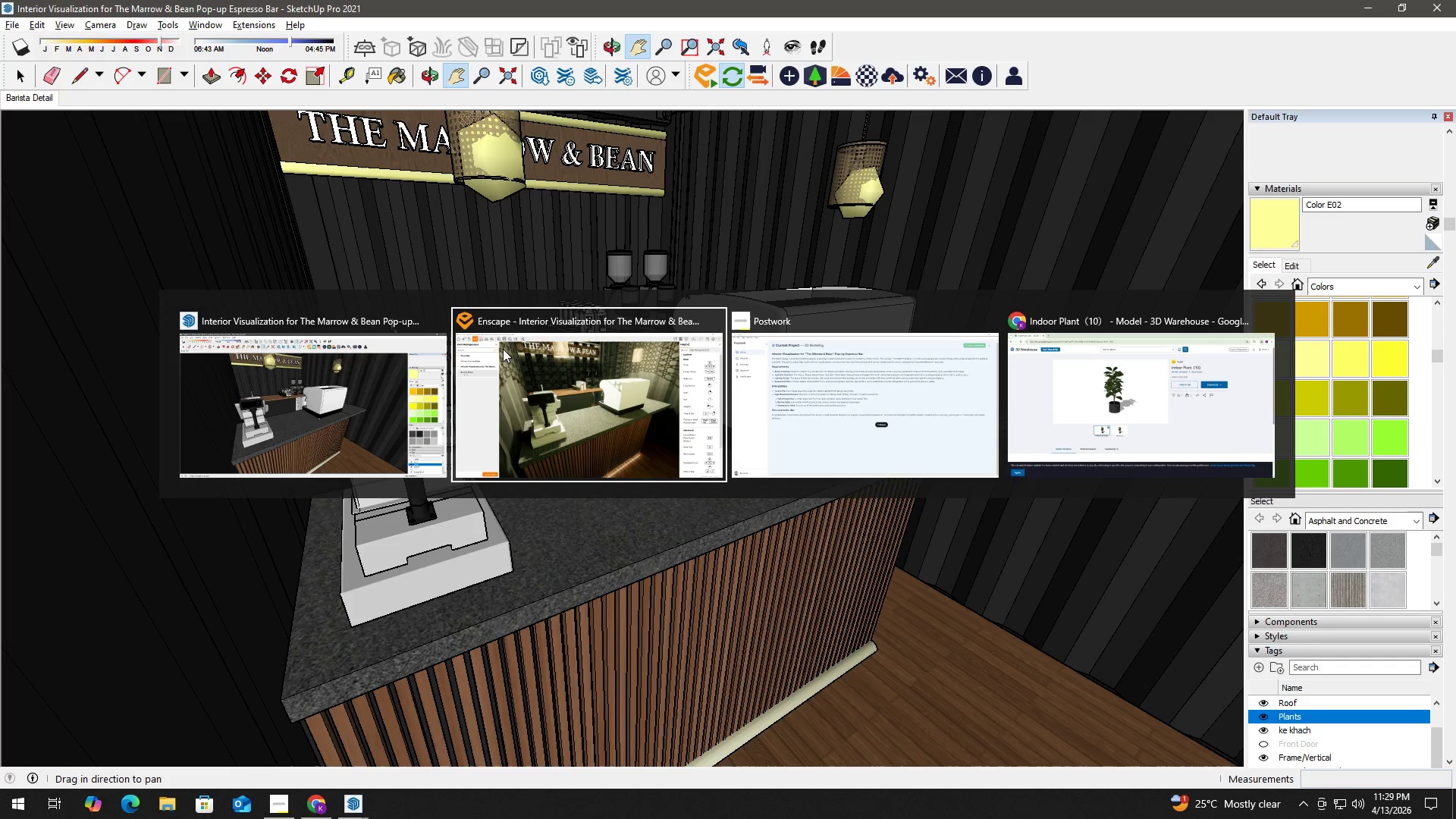 
key(Alt+Tab)
 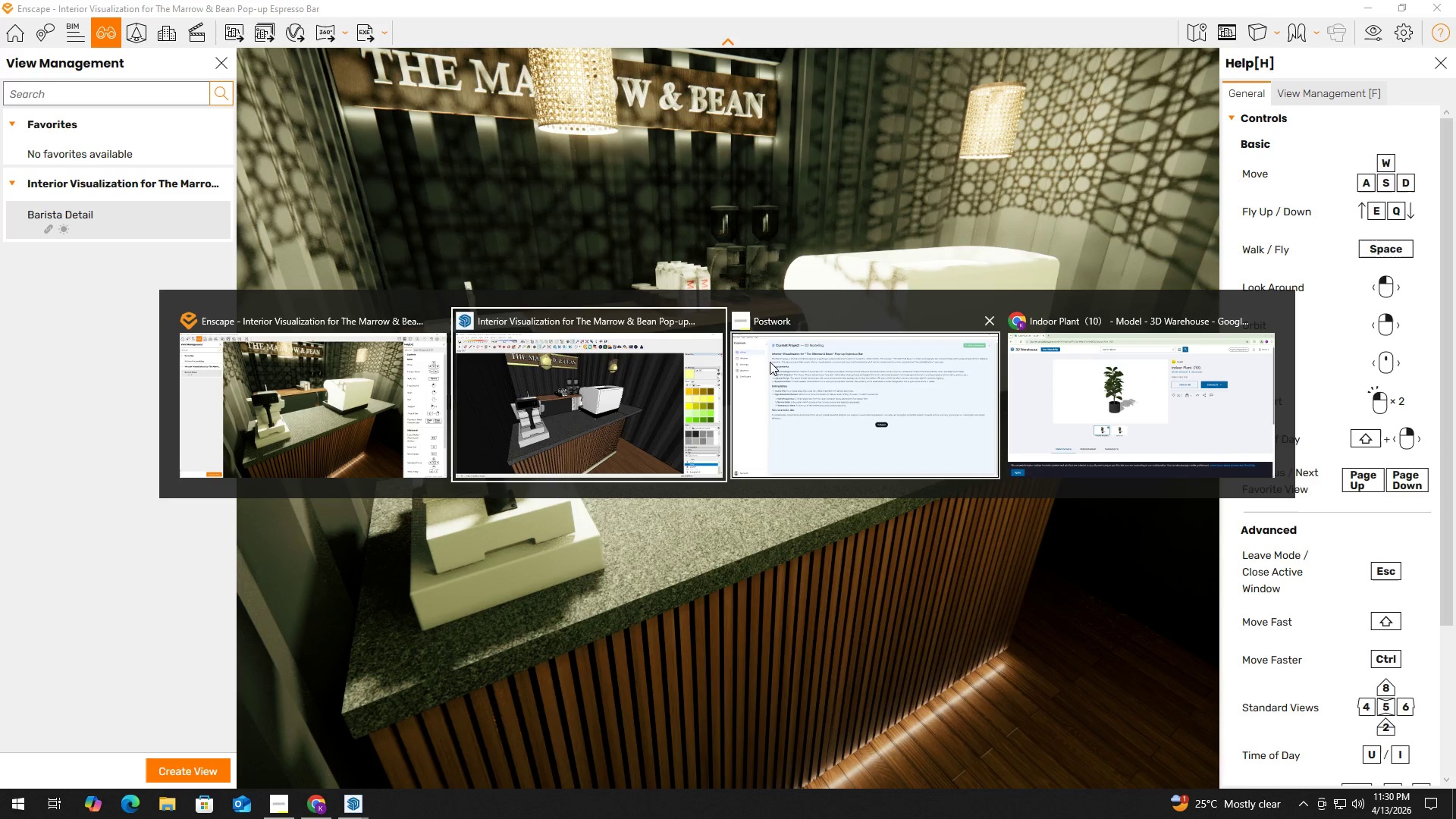 
left_click([815, 384])